 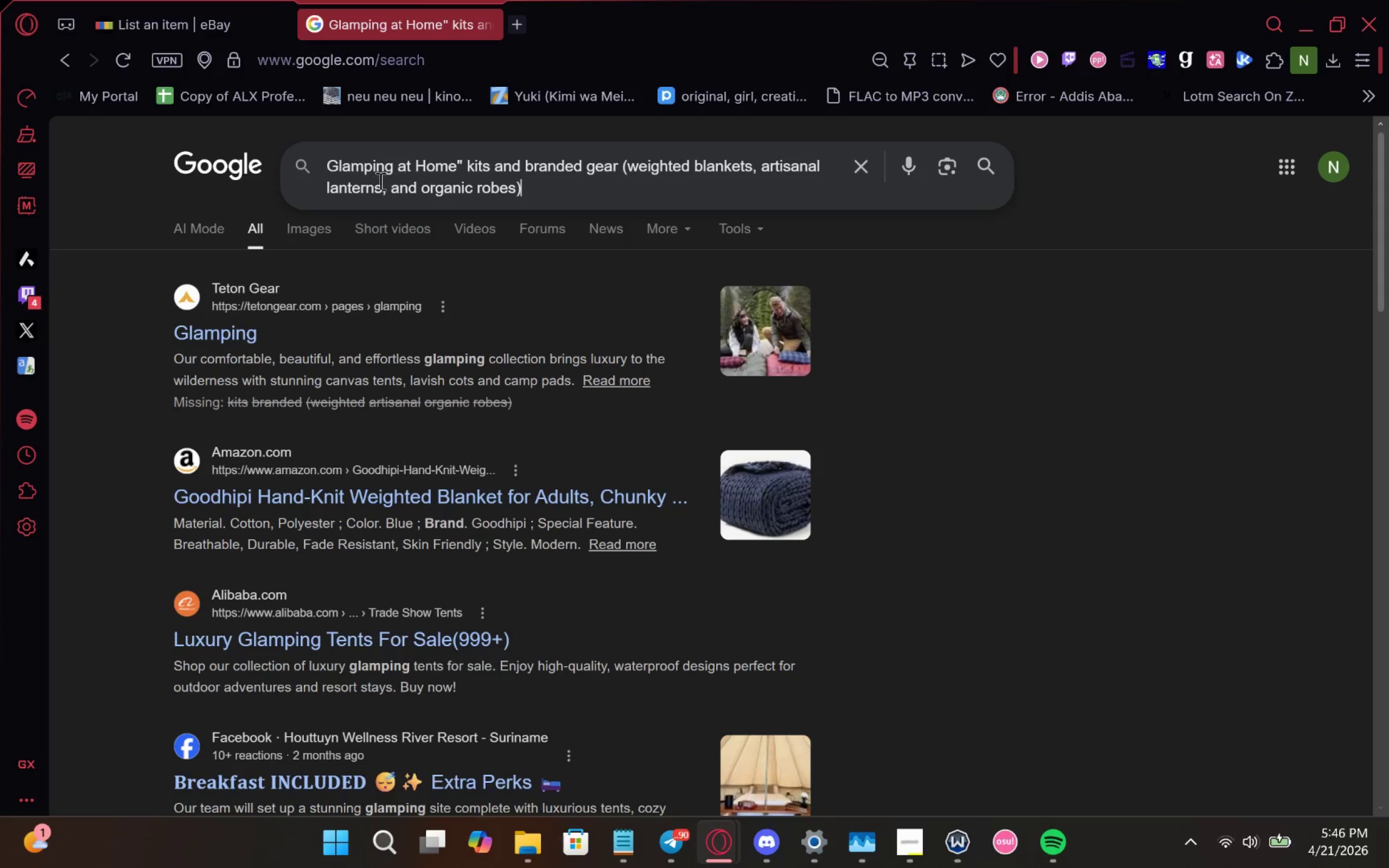 
left_click_drag(start_coordinate=[396, 170], to_coordinate=[520, 156])
 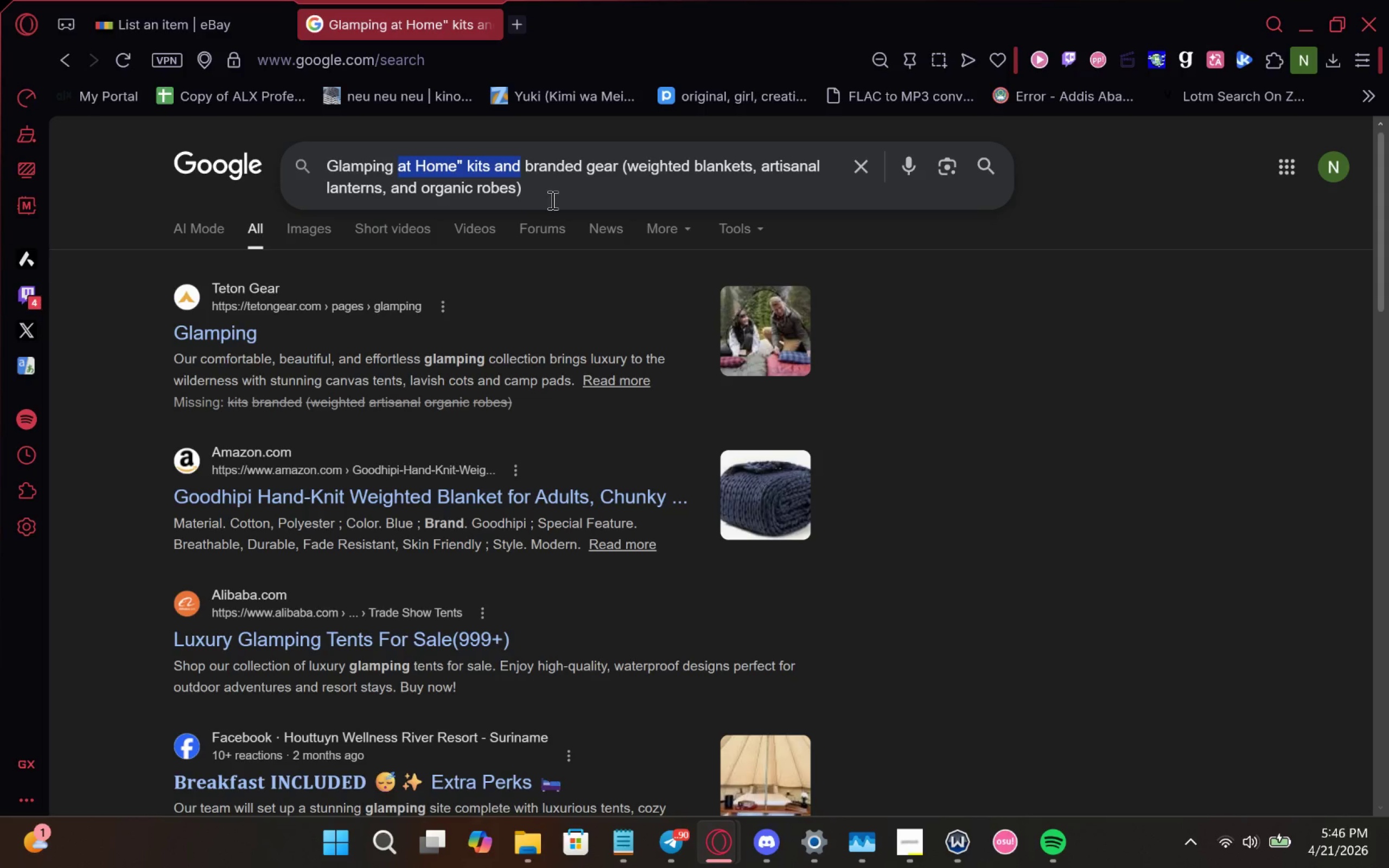 
left_click([551, 200])
 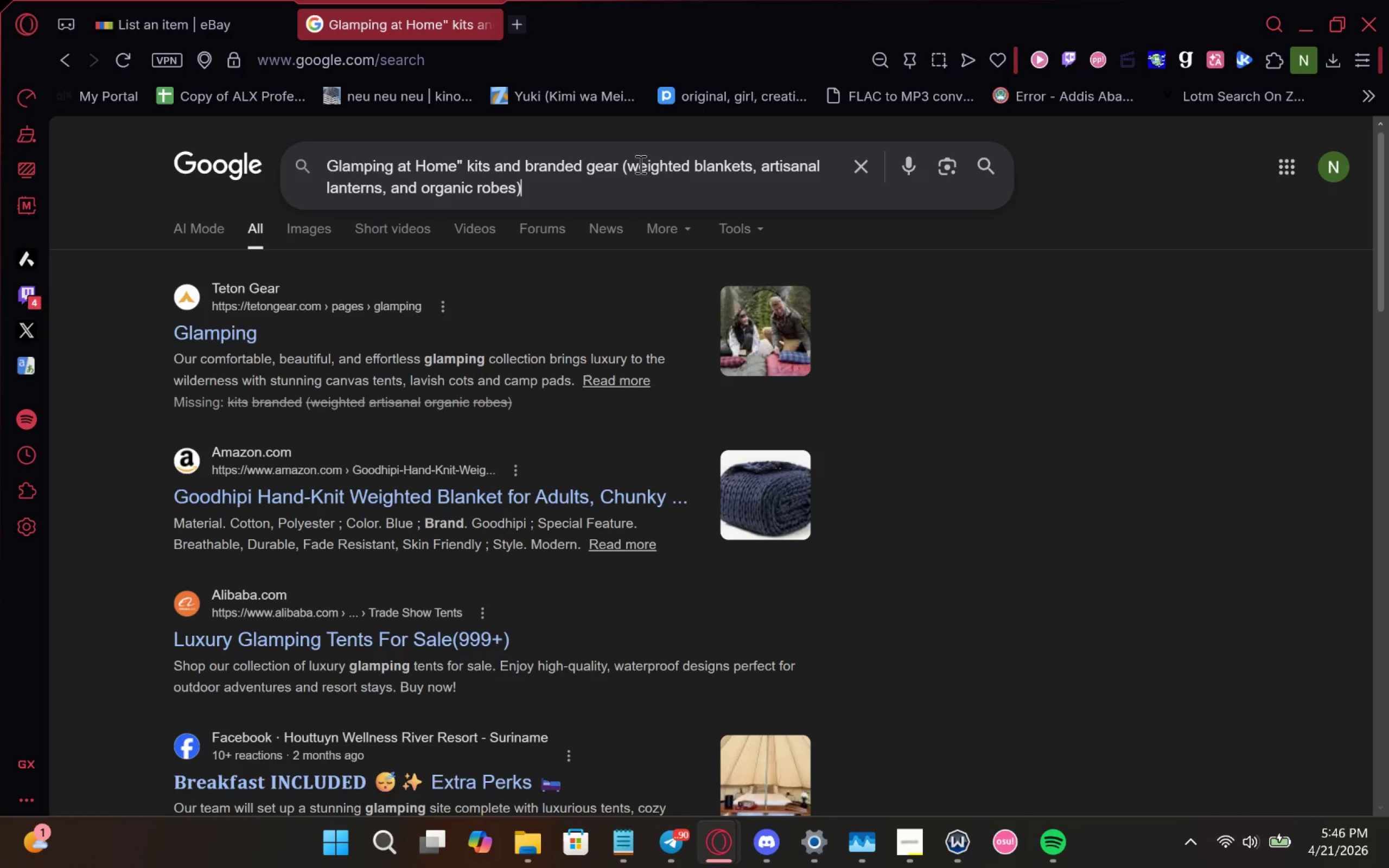 
left_click_drag(start_coordinate=[625, 169], to_coordinate=[1, 124])
 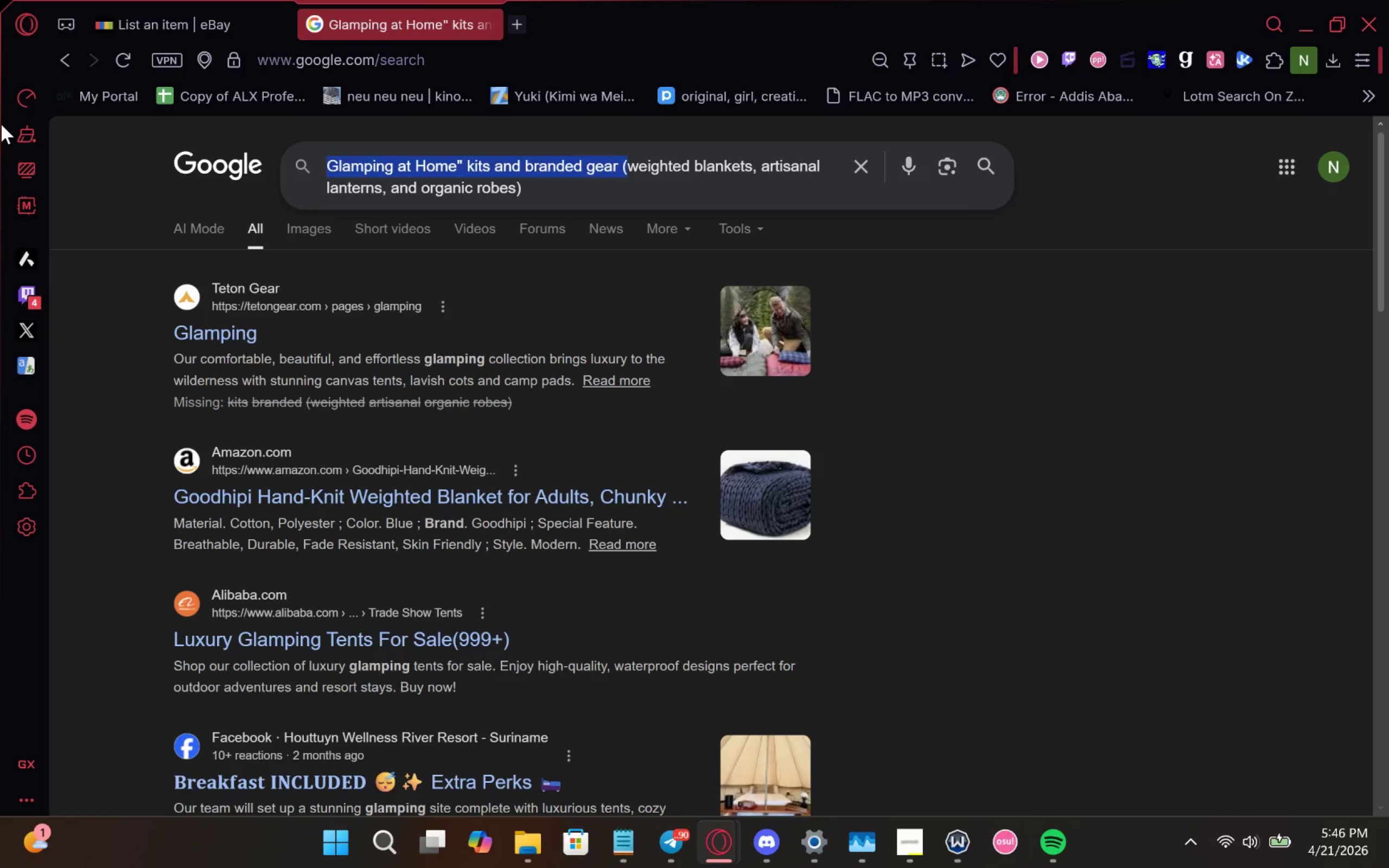 
key(Backspace)
 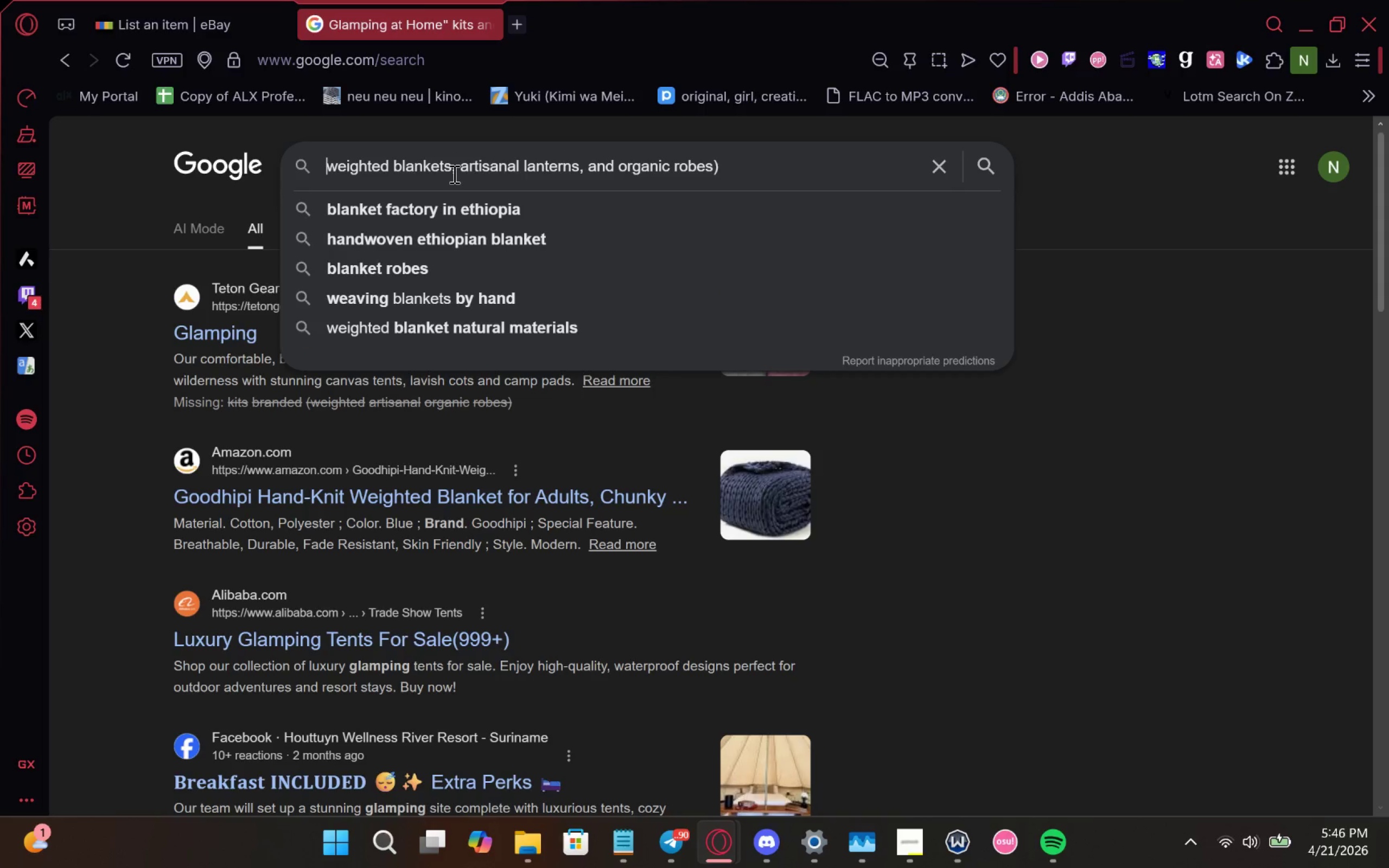 
left_click_drag(start_coordinate=[453, 174], to_coordinate=[839, 200])
 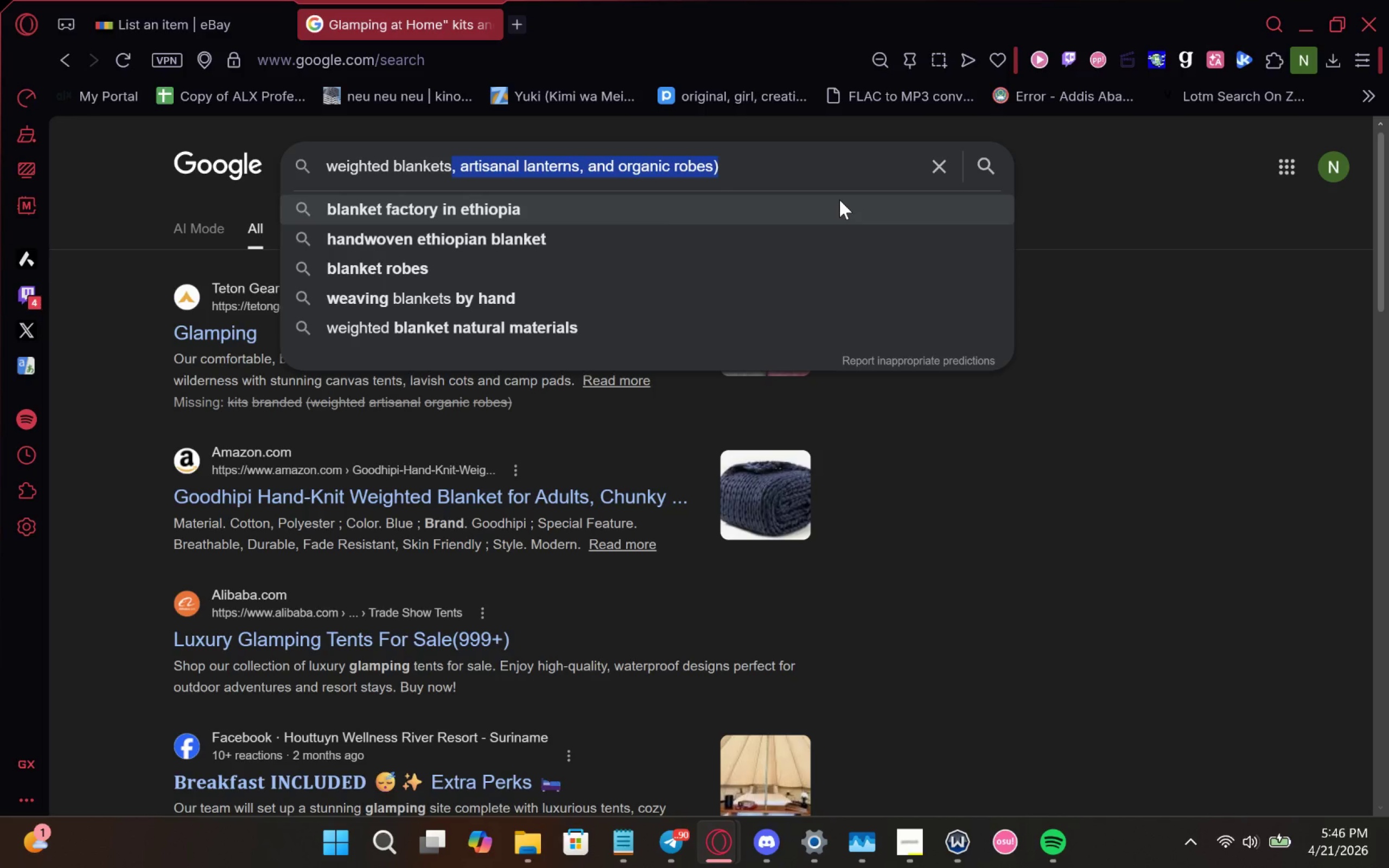 
key(Control+X)
 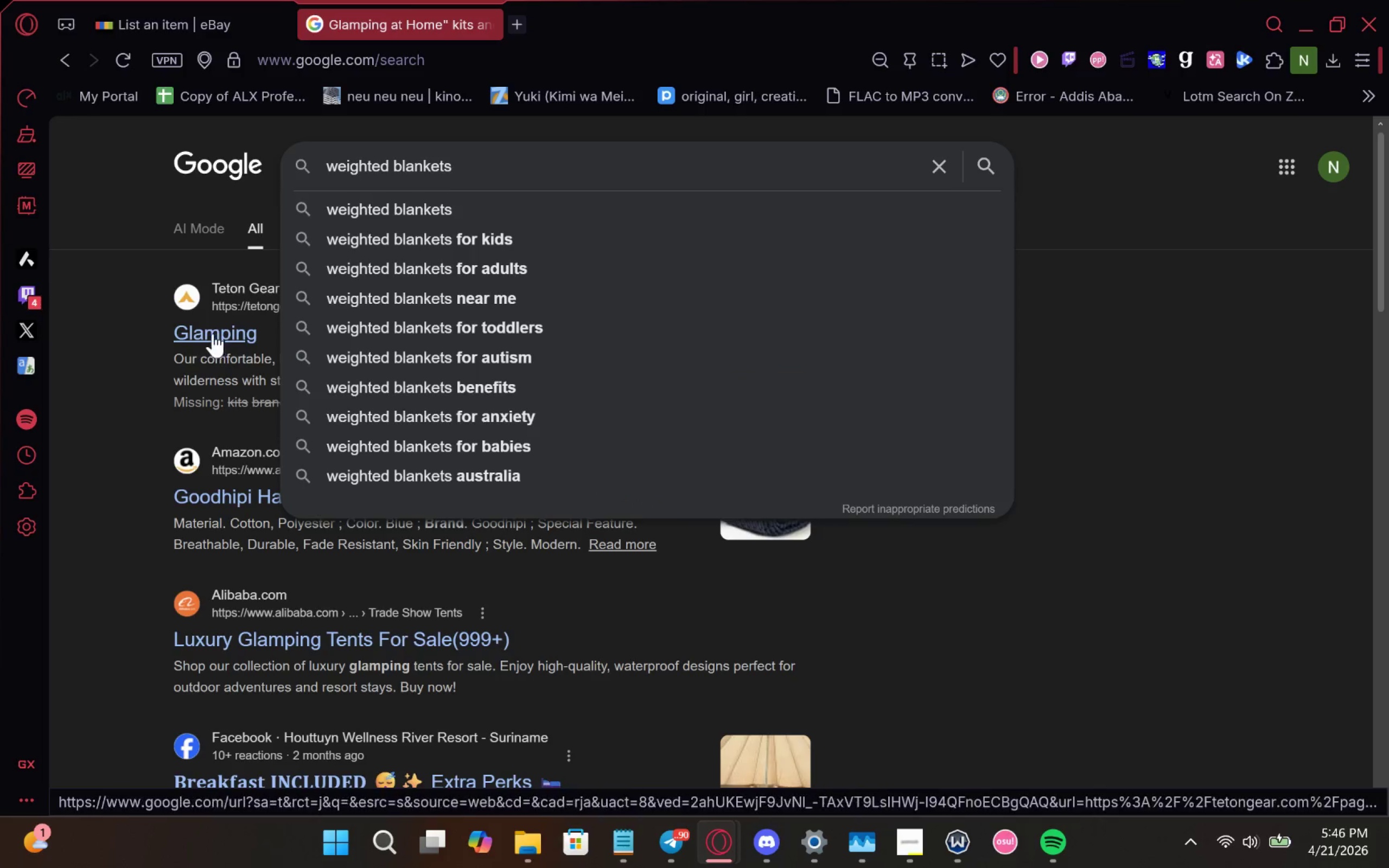 
left_click([265, 351])
 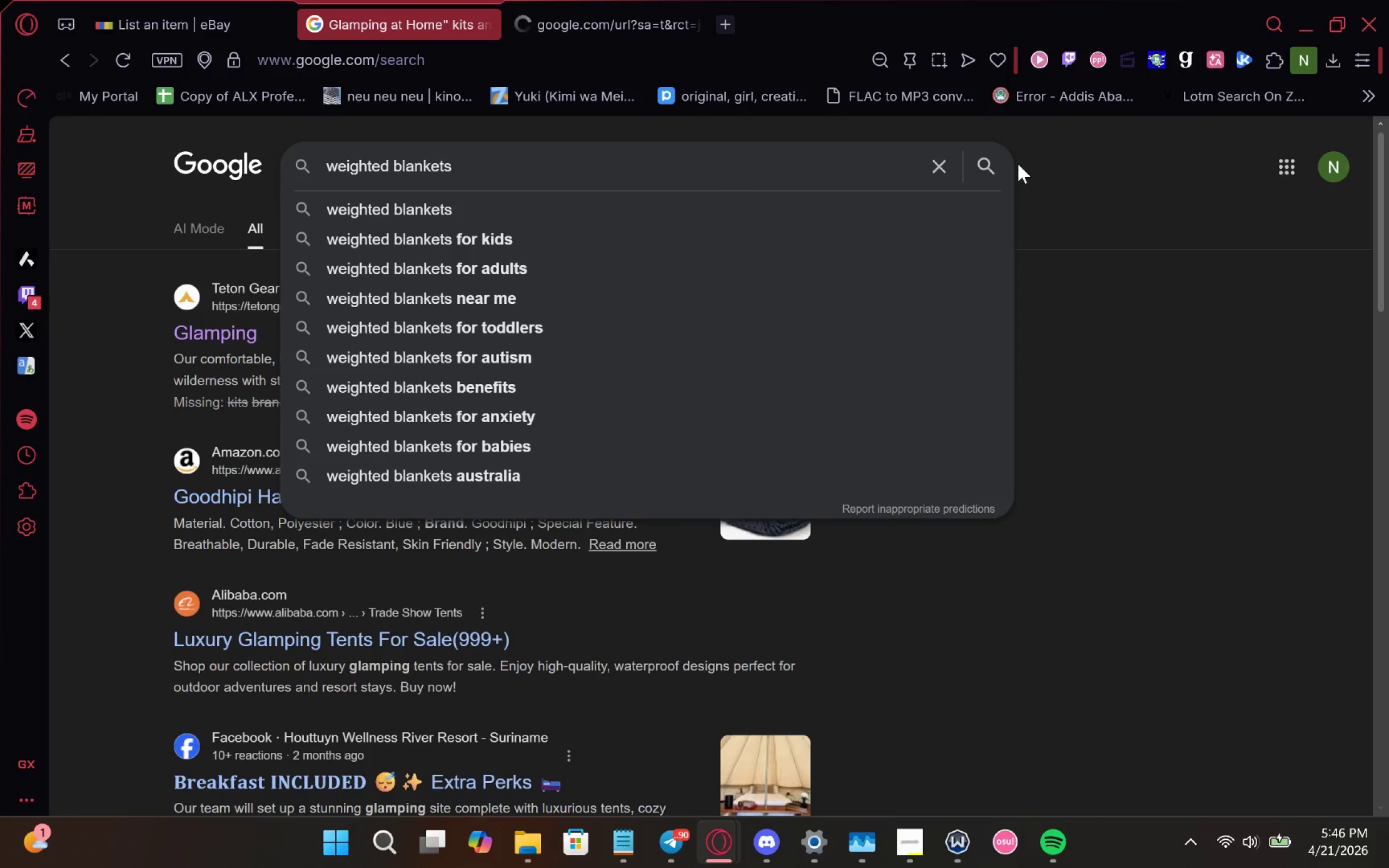 
left_click([983, 170])
 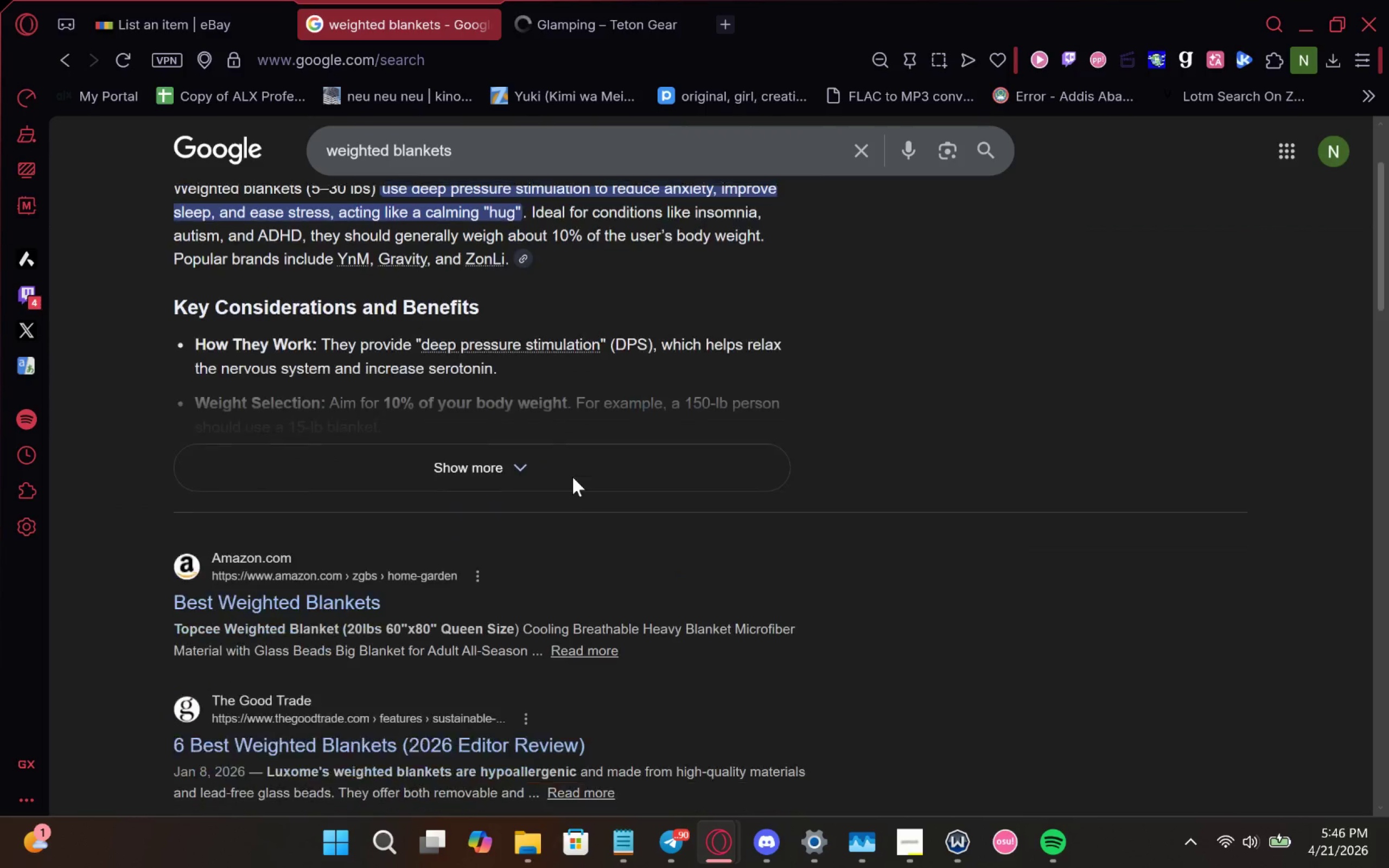 
left_click([352, 571])
 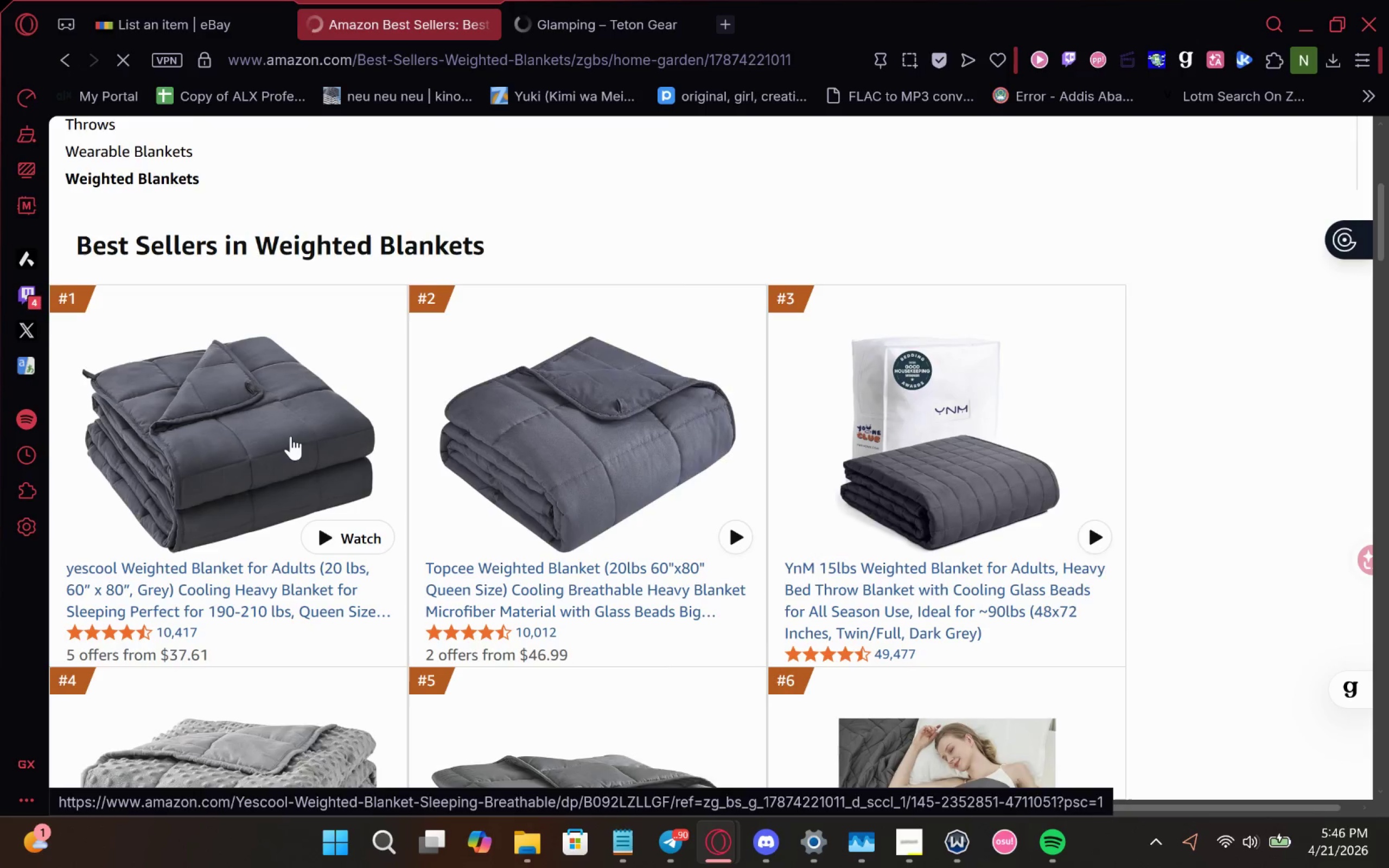 
wait(5.81)
 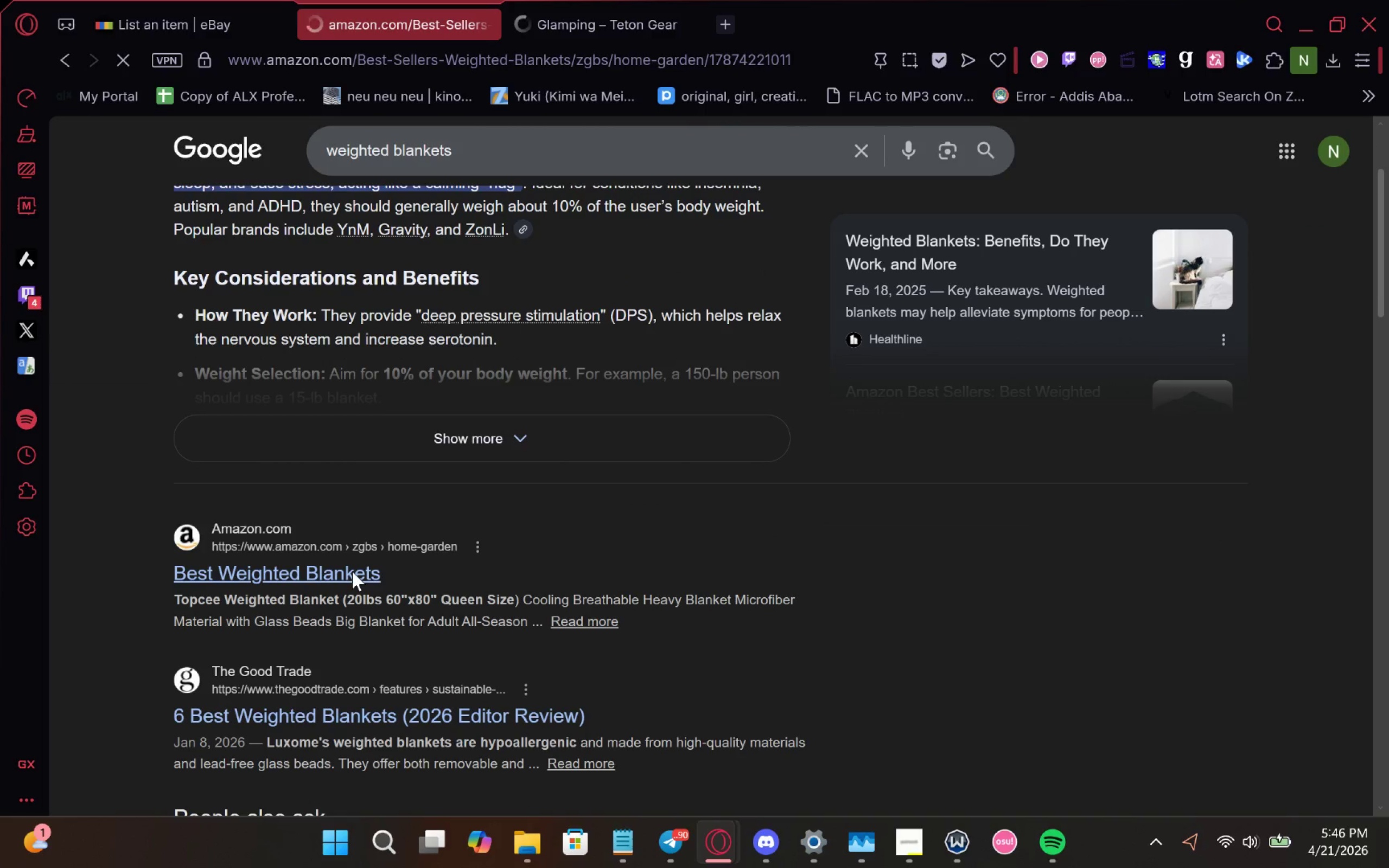 
left_click([53, 54])
 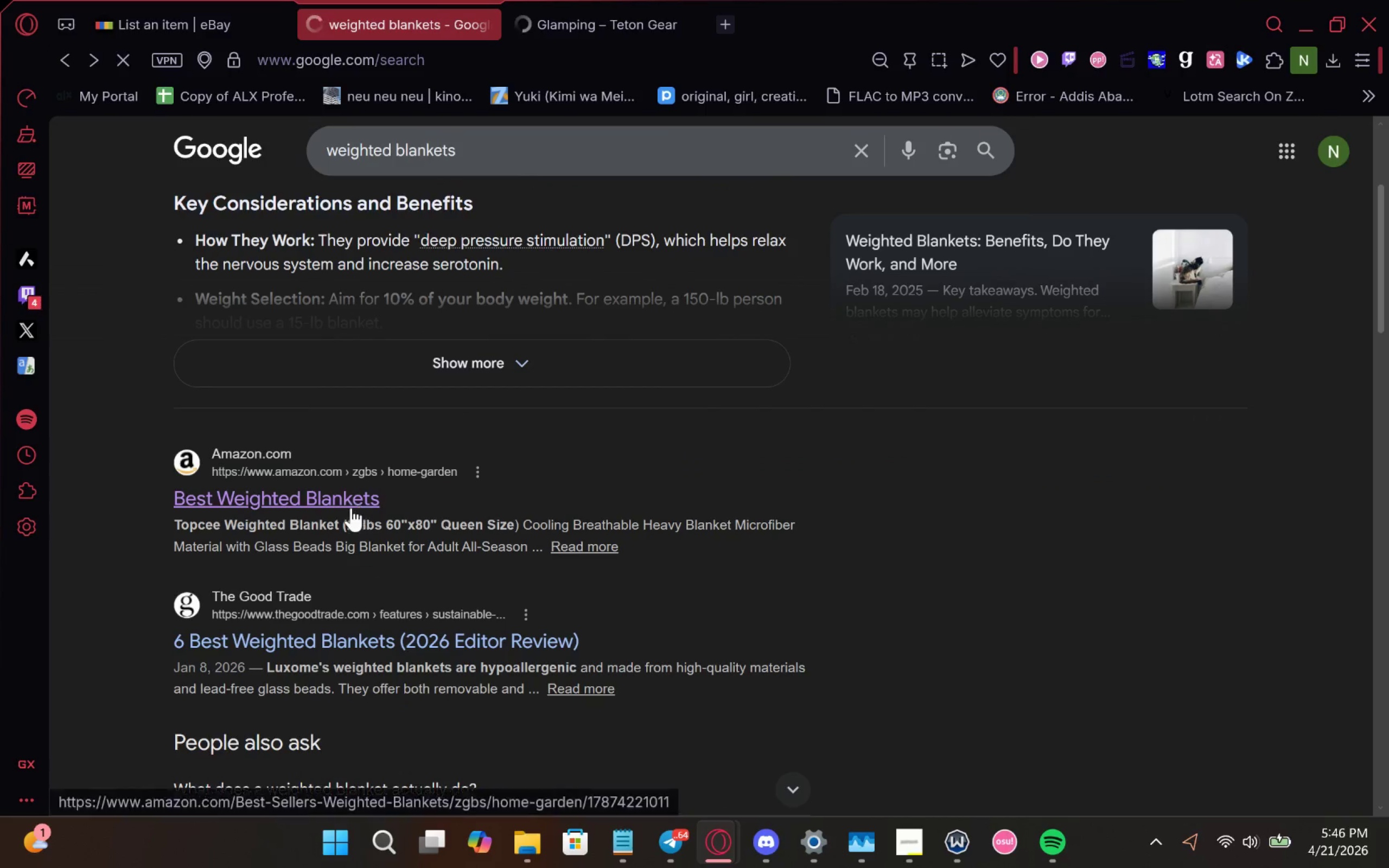 
right_click([347, 505])
 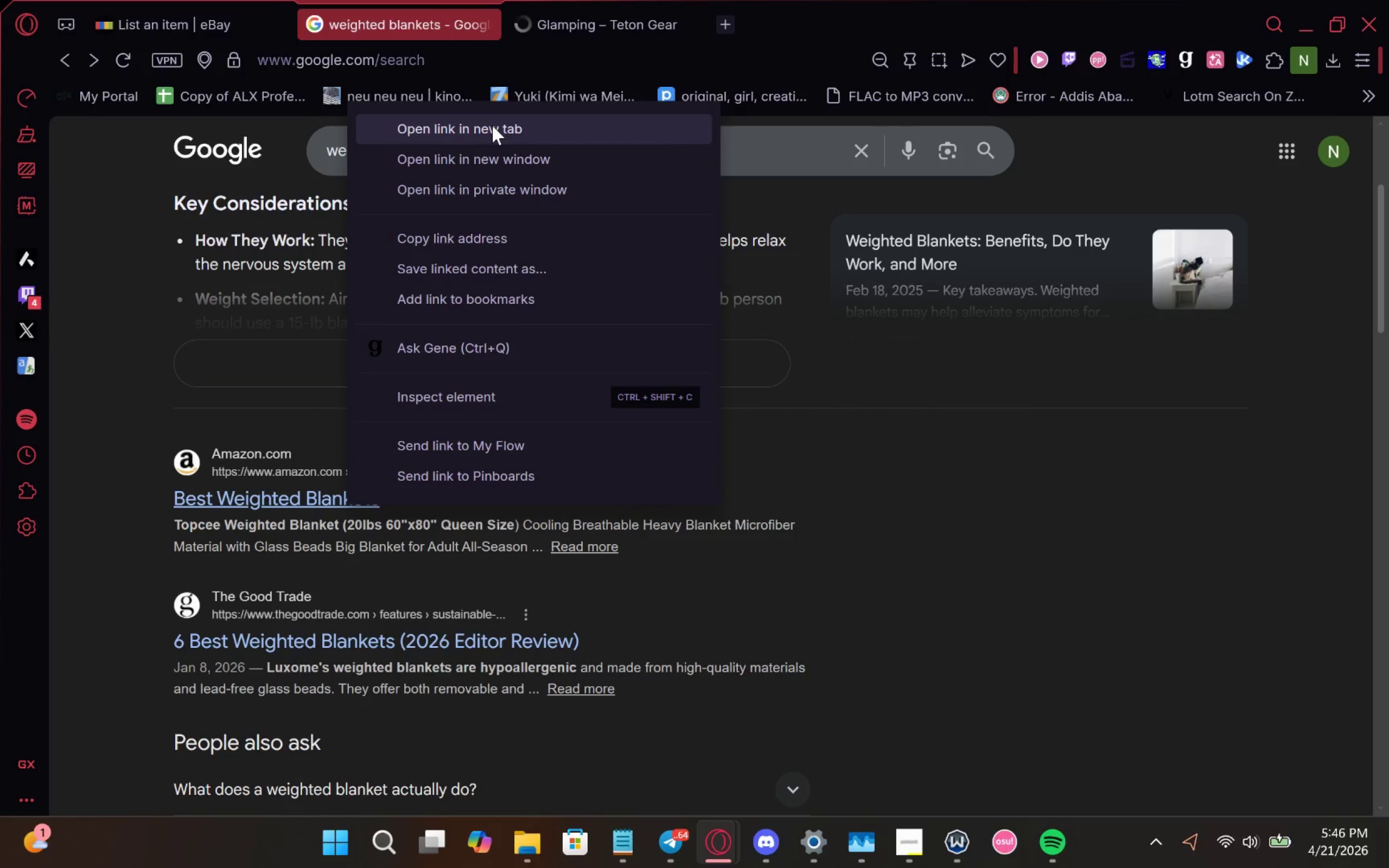 
left_click([492, 125])
 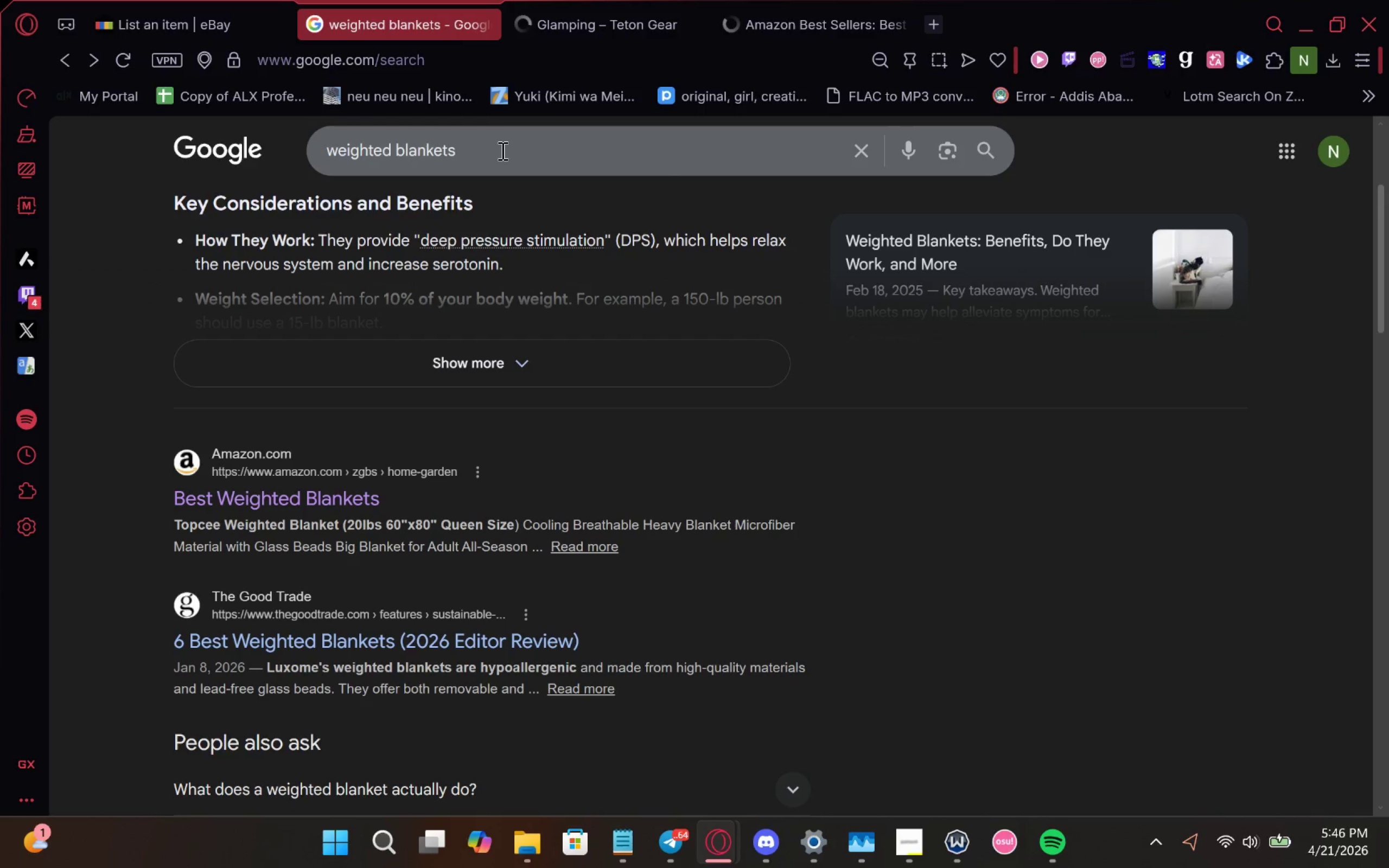 
left_click_drag(start_coordinate=[480, 148], to_coordinate=[42, 145])
 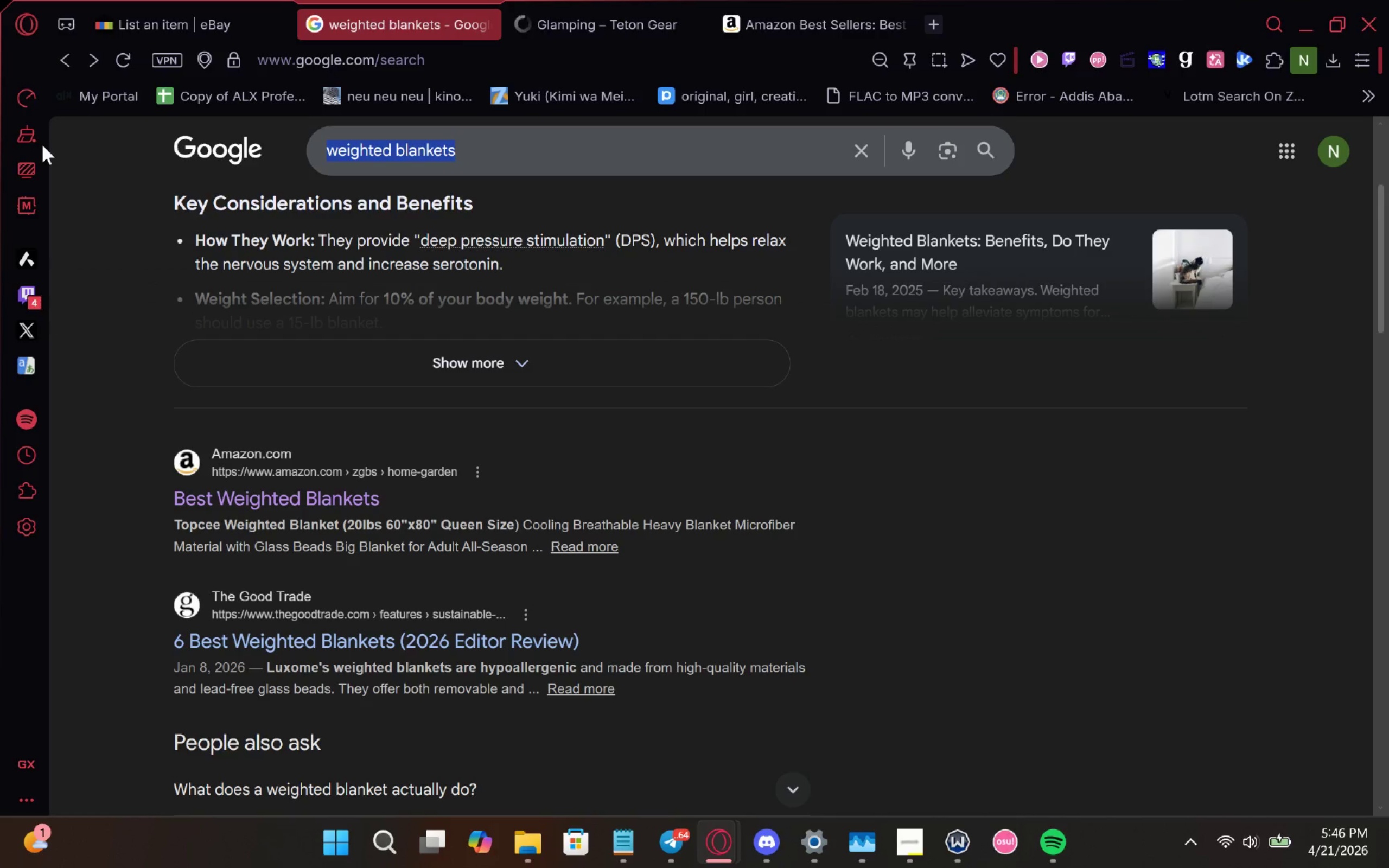 
key(Control+ControlLeft)
 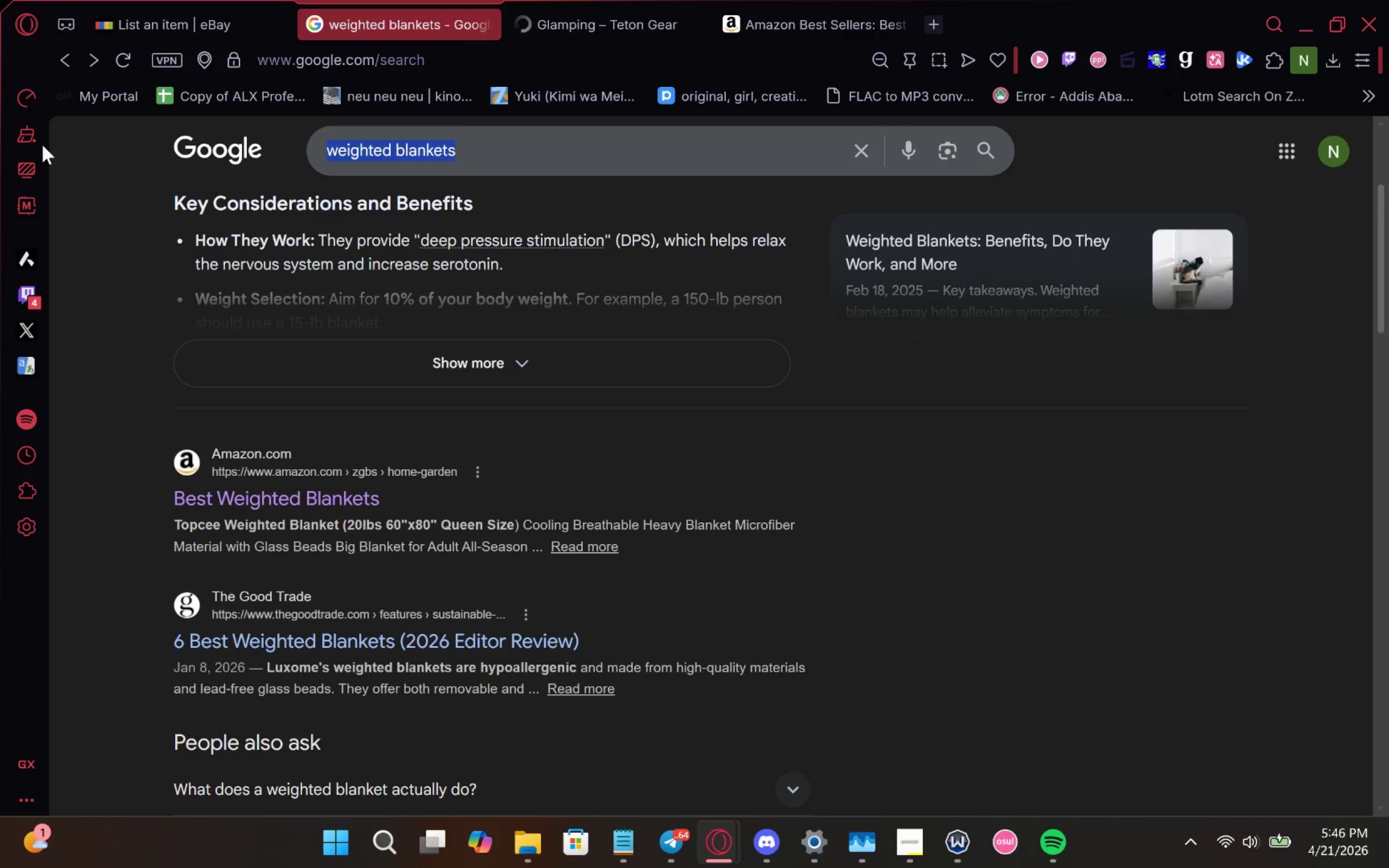 
key(Control+V)
 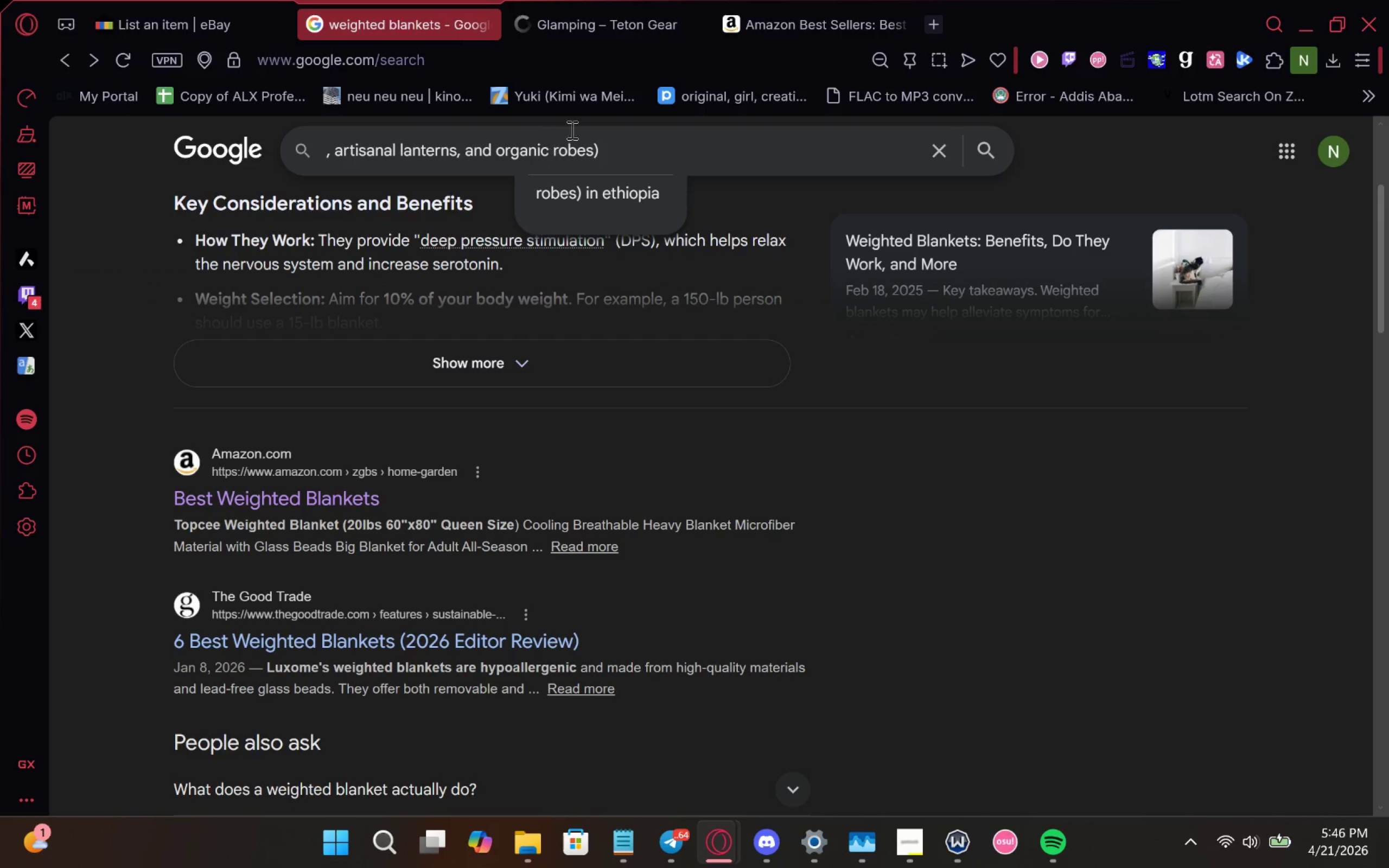 
left_click_drag(start_coordinate=[642, 164], to_coordinate=[456, 156])
 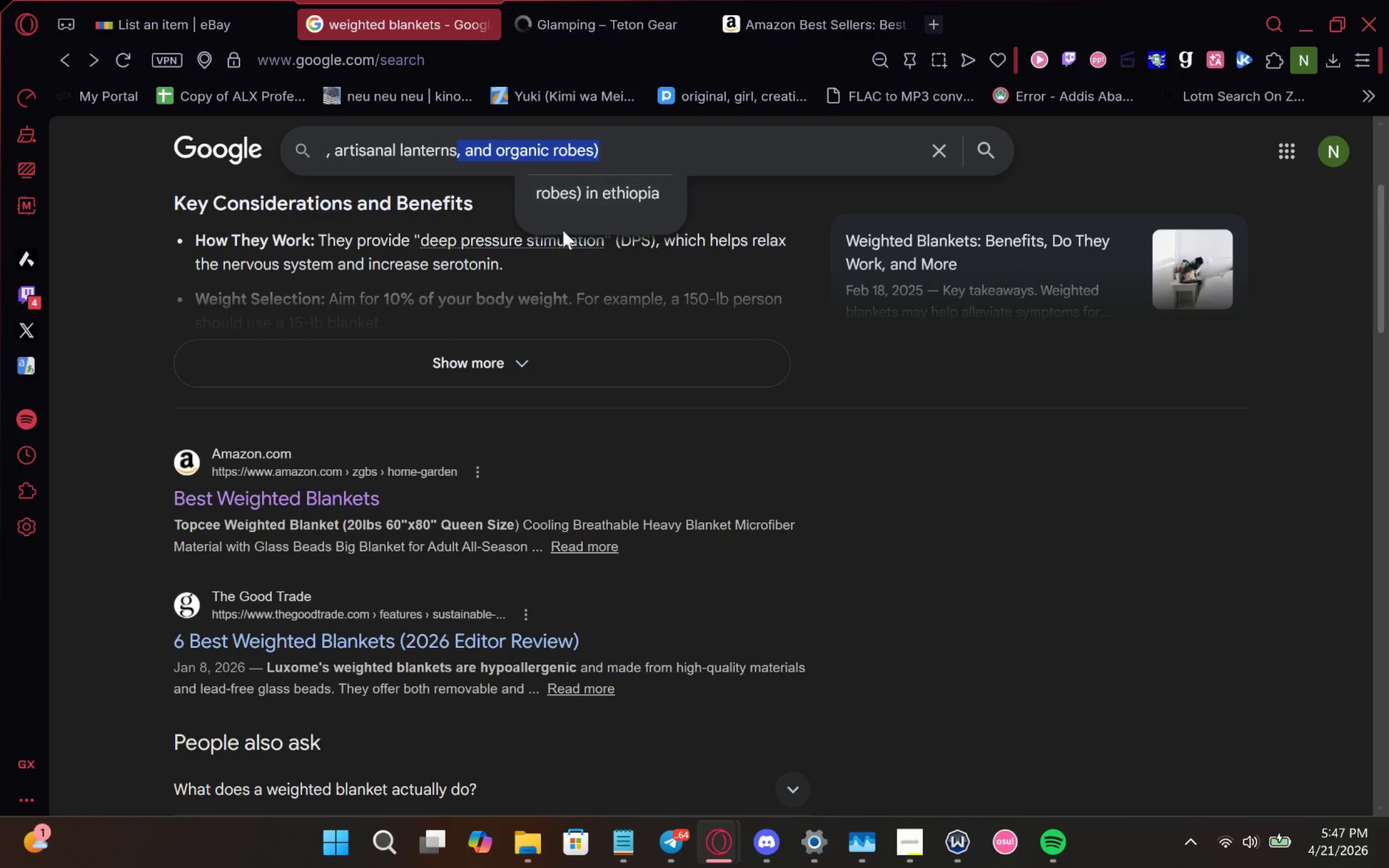 
hold_key(key=ControlLeft, duration=1.47)
 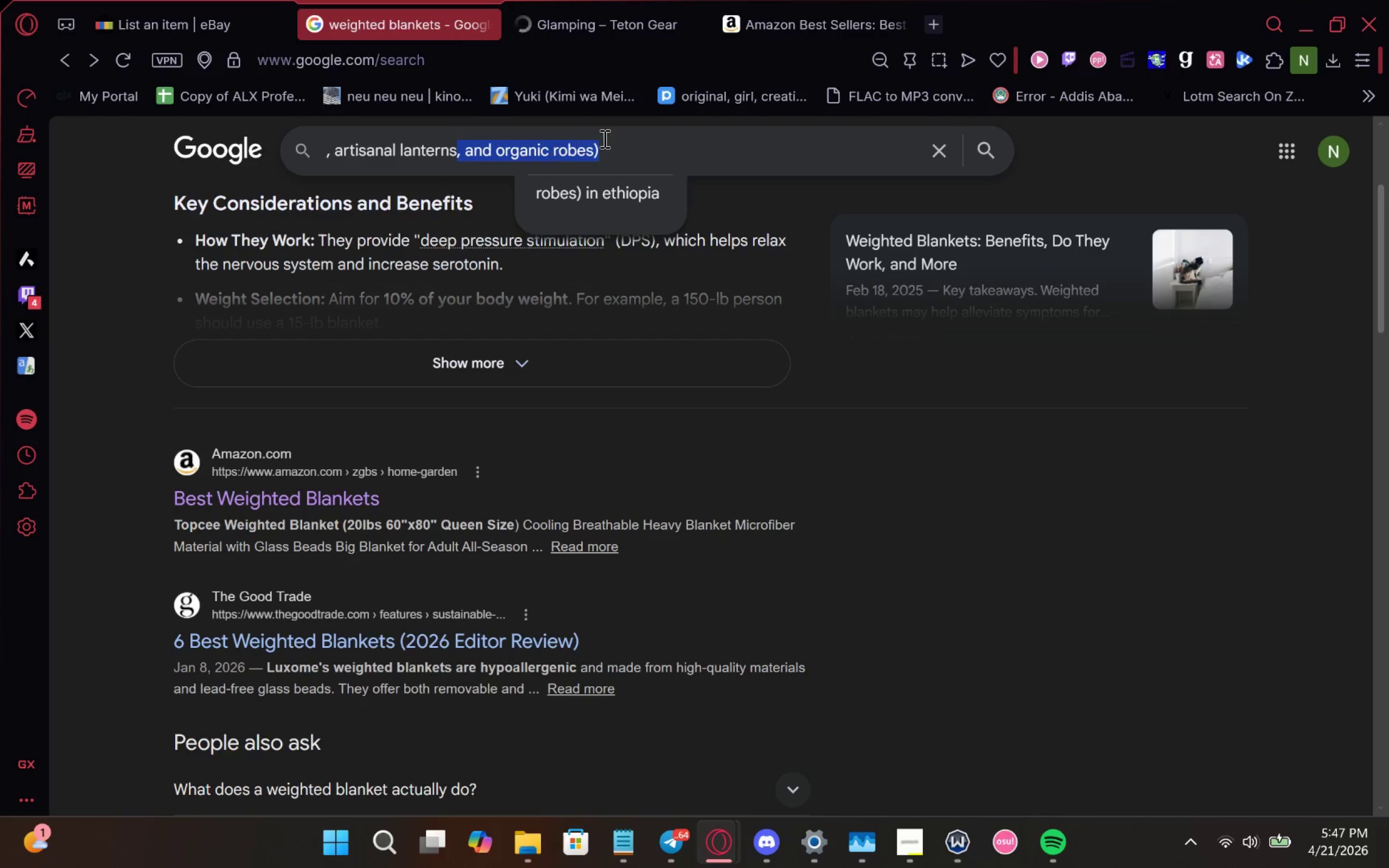 
left_click([666, 141])
 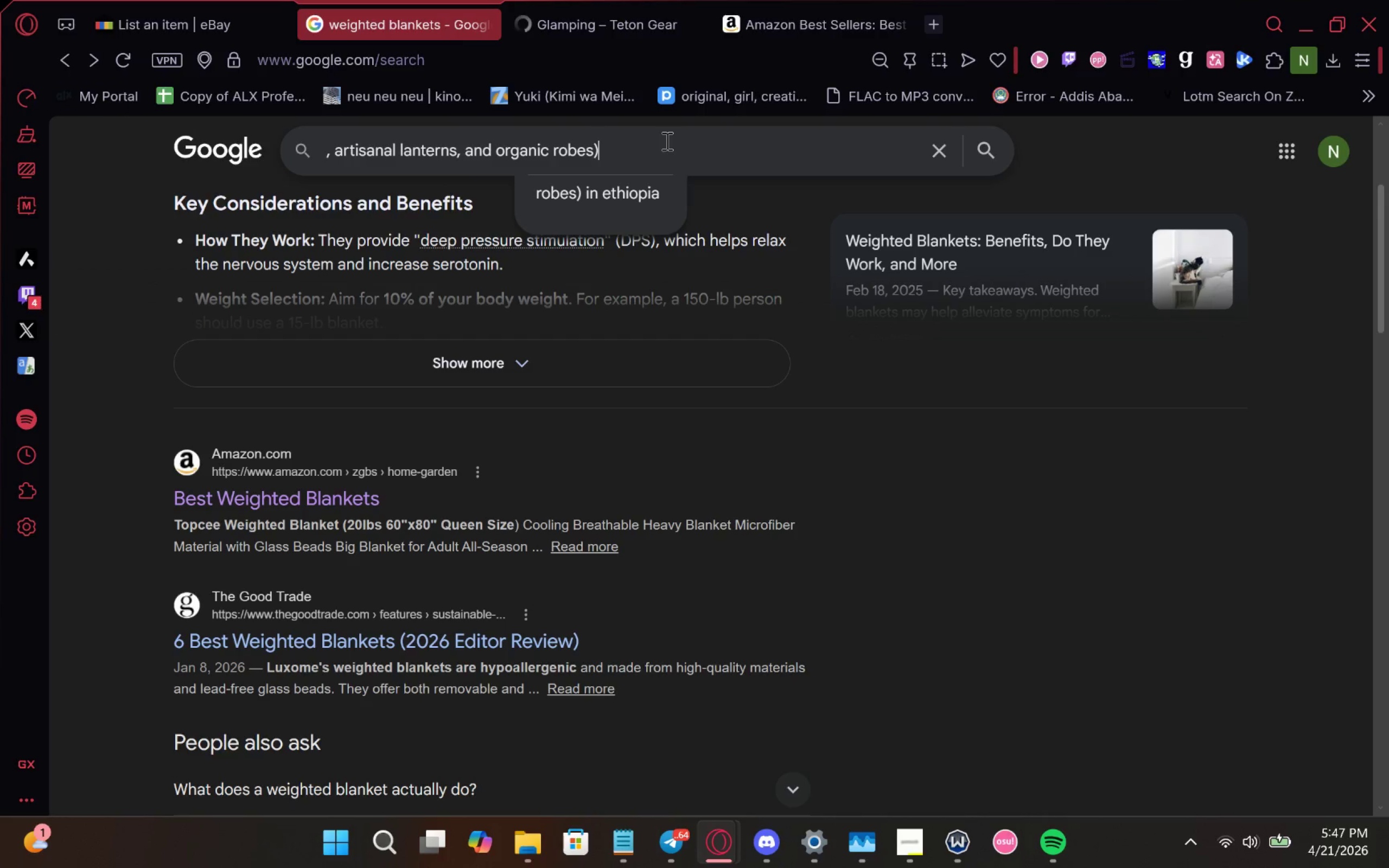 
left_click_drag(start_coordinate=[666, 141], to_coordinate=[519, 145])
 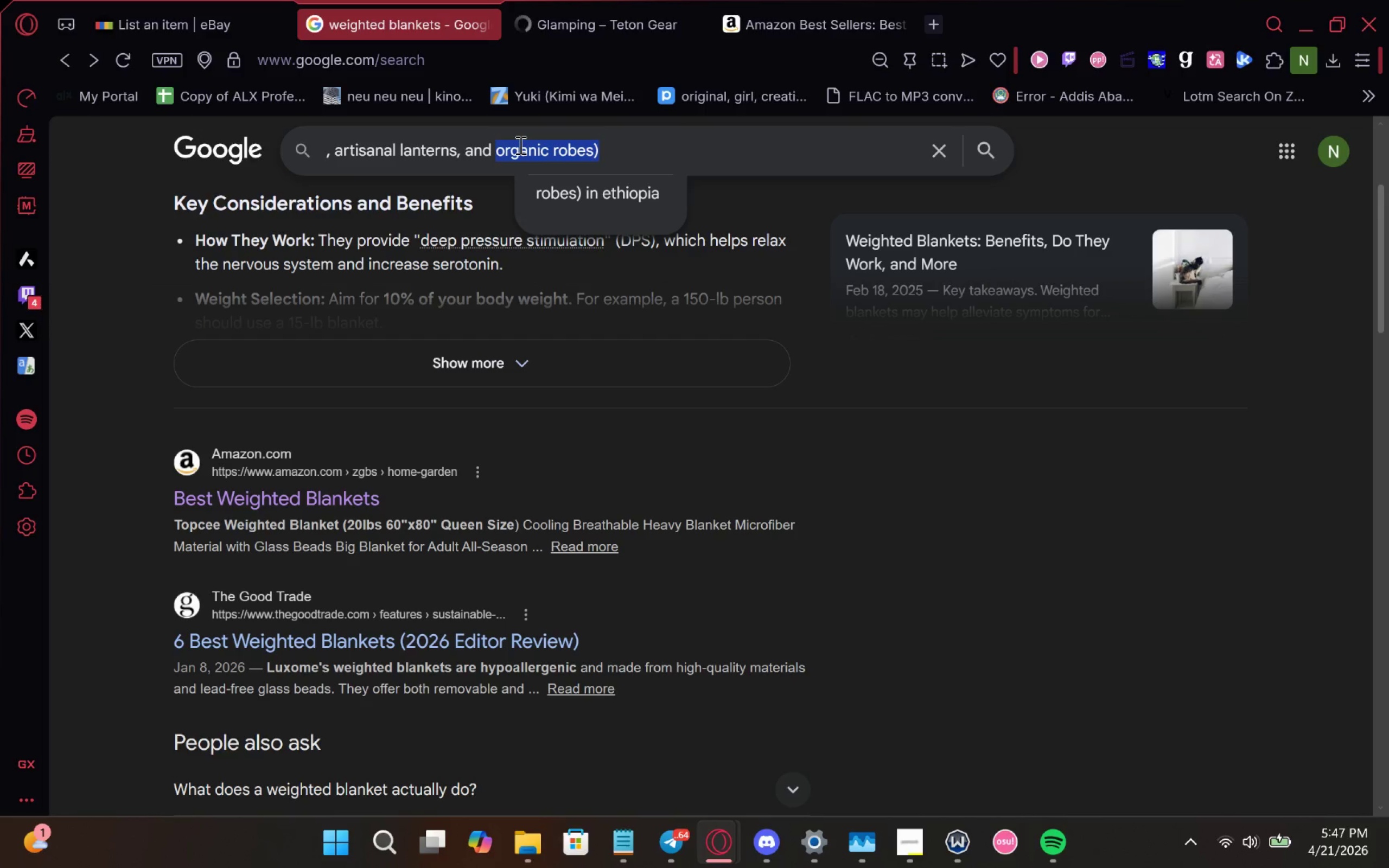 
key(Control+X)
 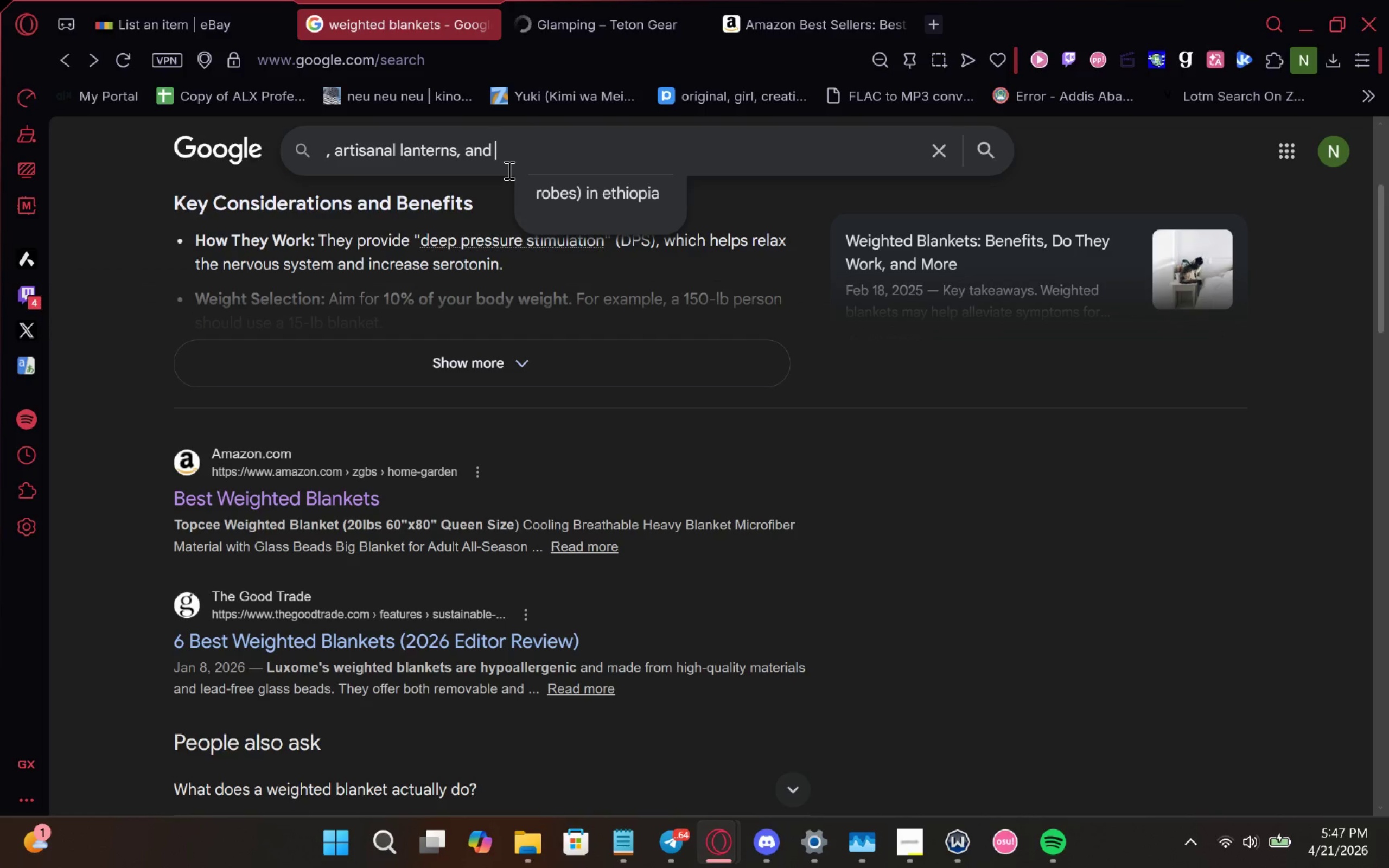 
key(Backspace)
 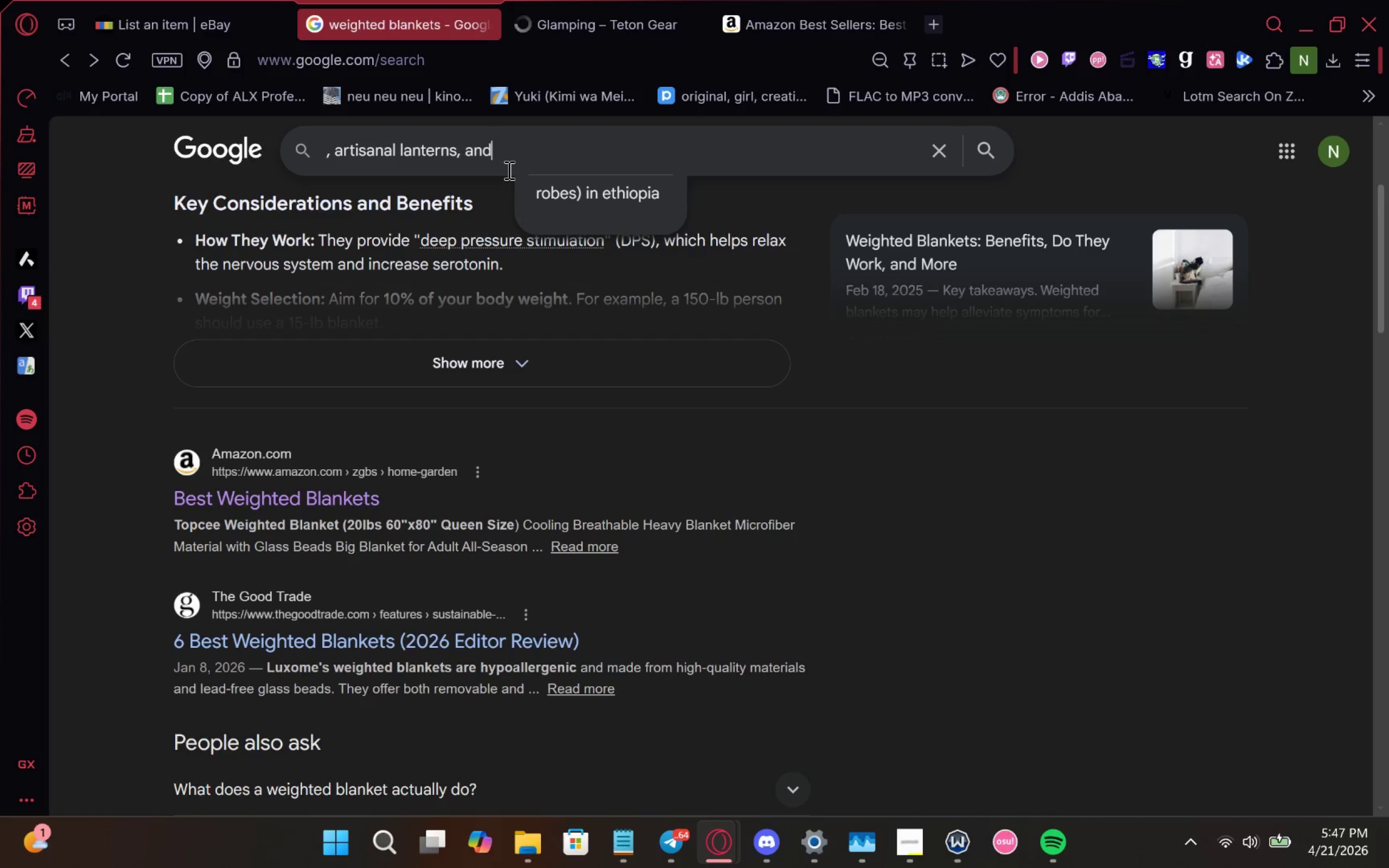 
key(Backspace)
 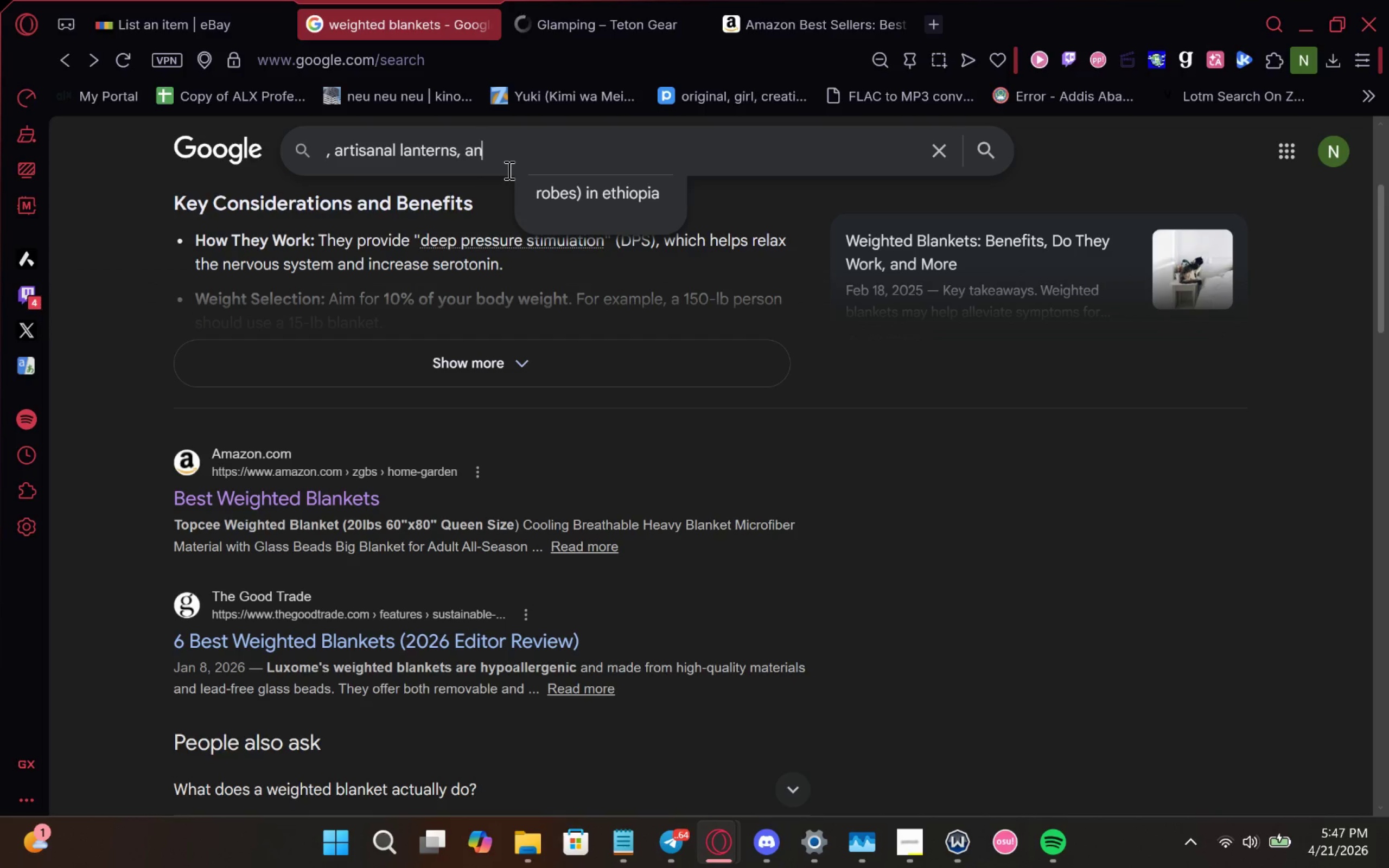 
key(Backspace)
 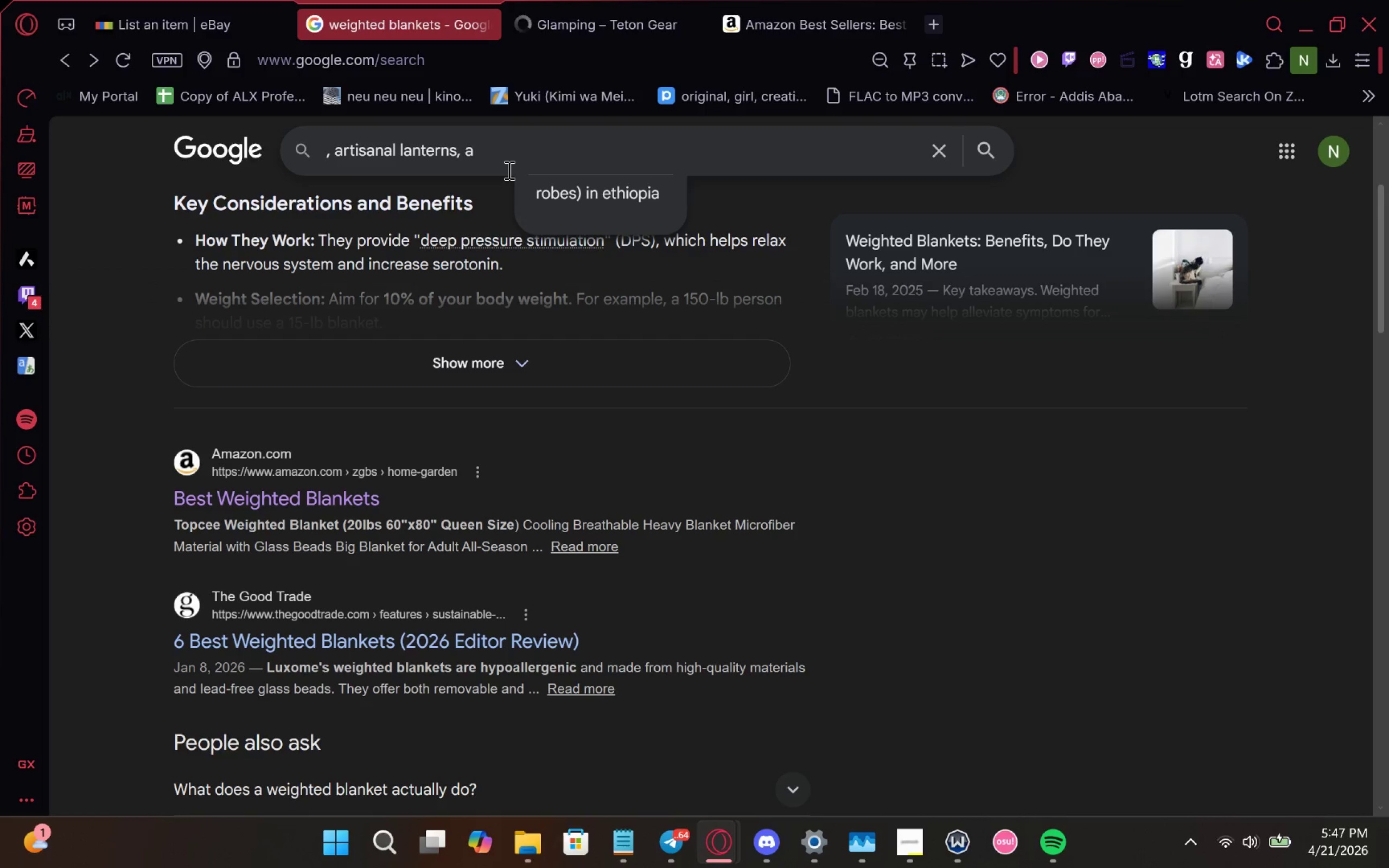 
key(Backspace)
 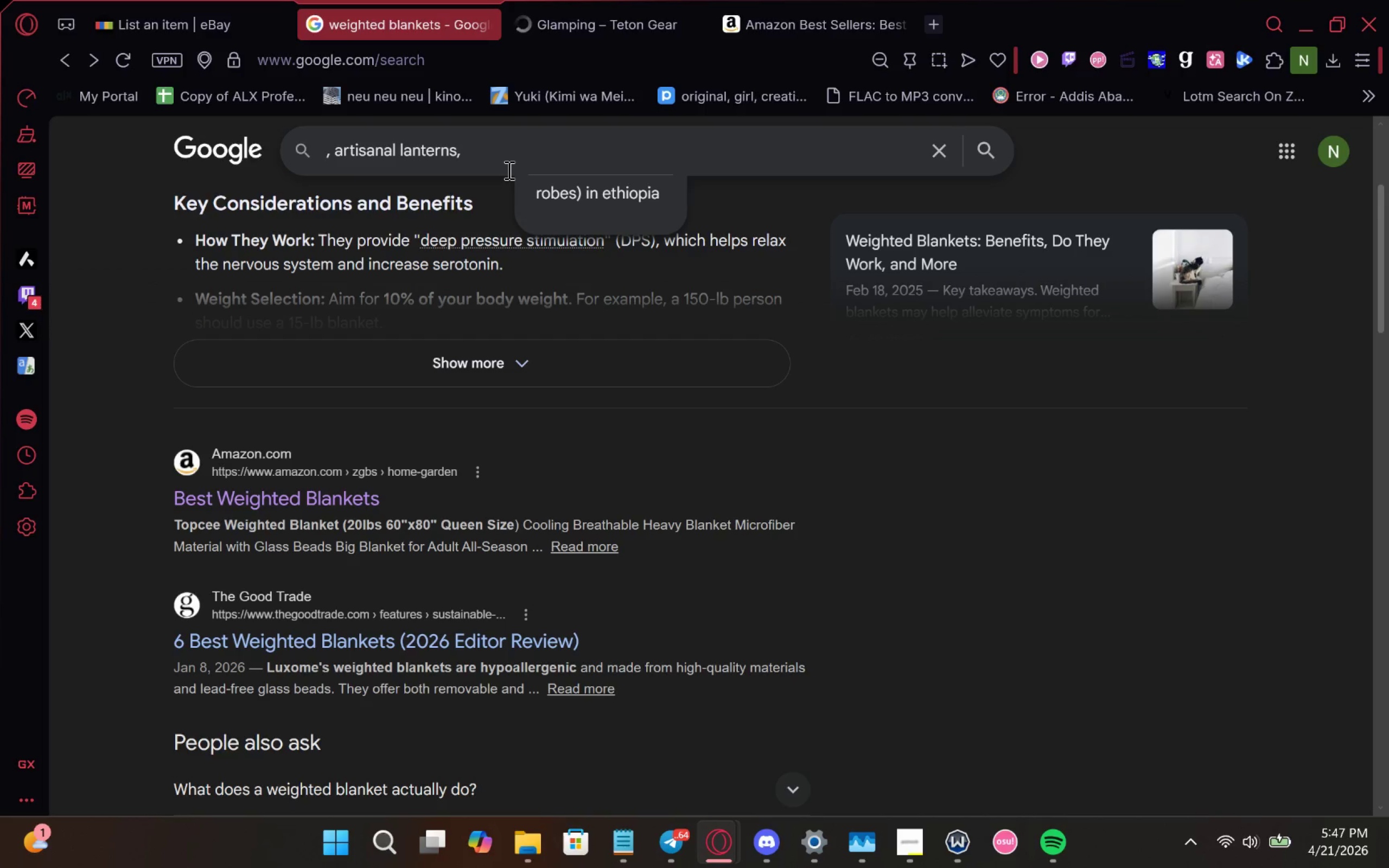 
key(Backspace)
 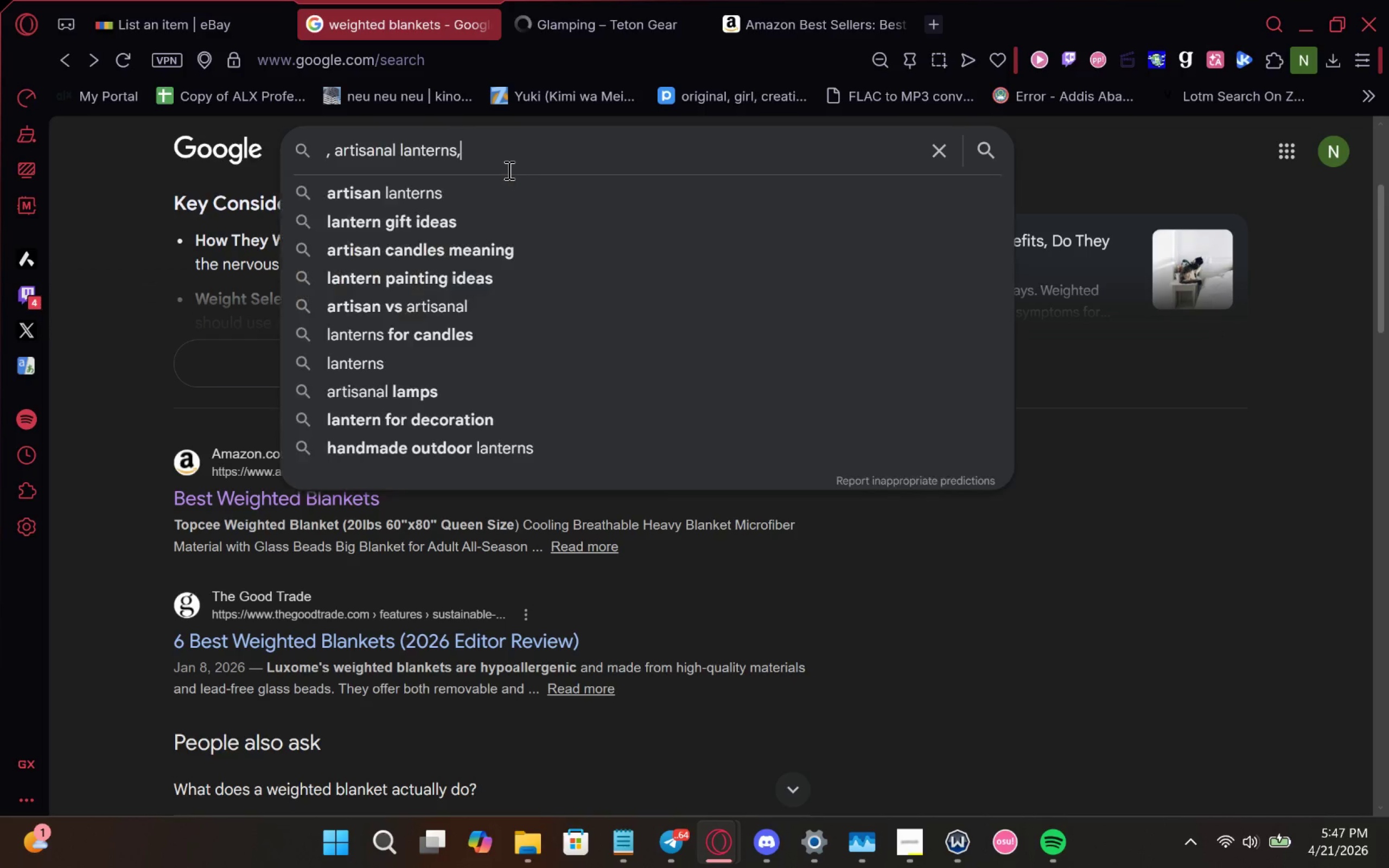 
key(Backspace)
 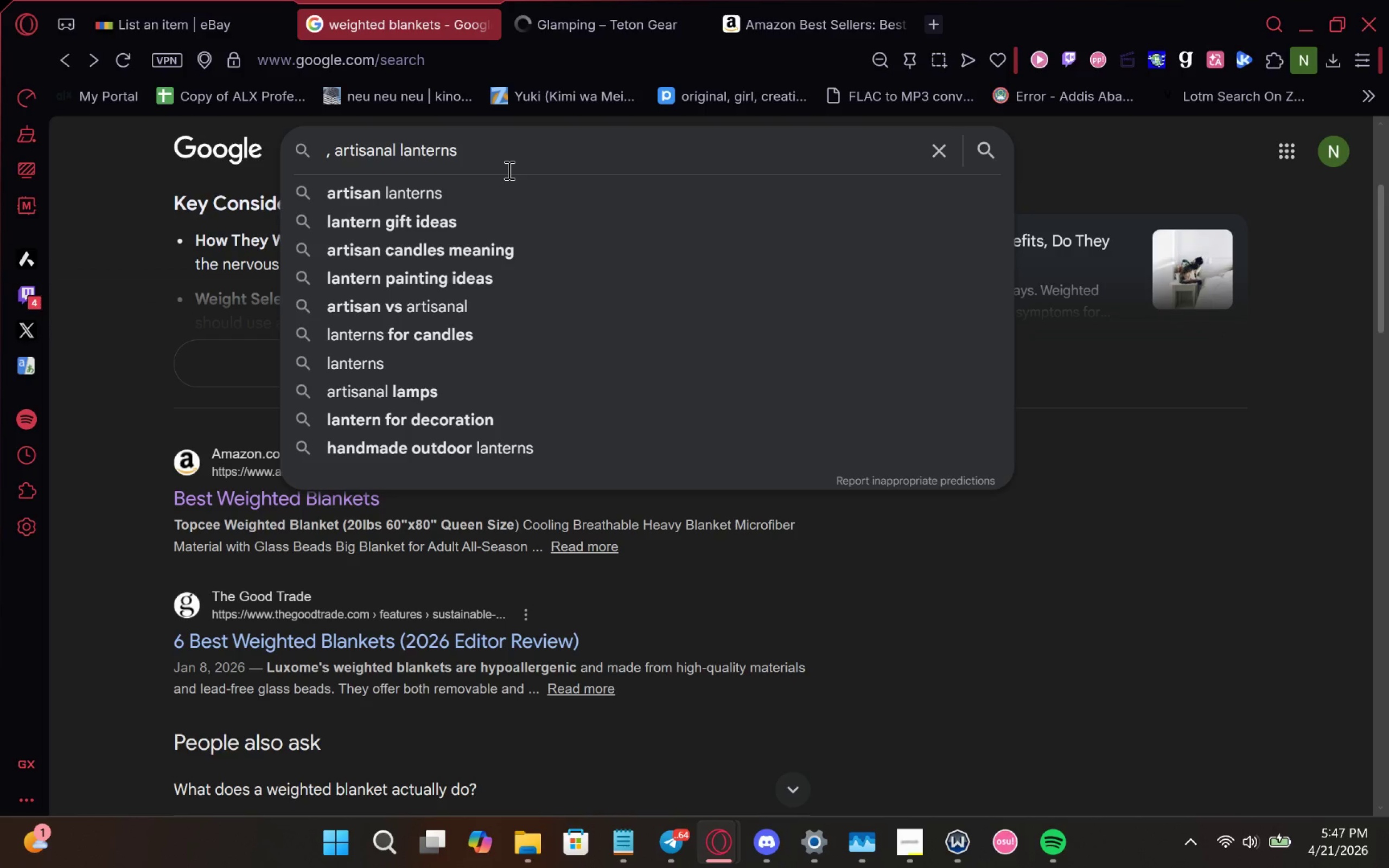 
hold_key(key=ArrowLeft, duration=1.03)
 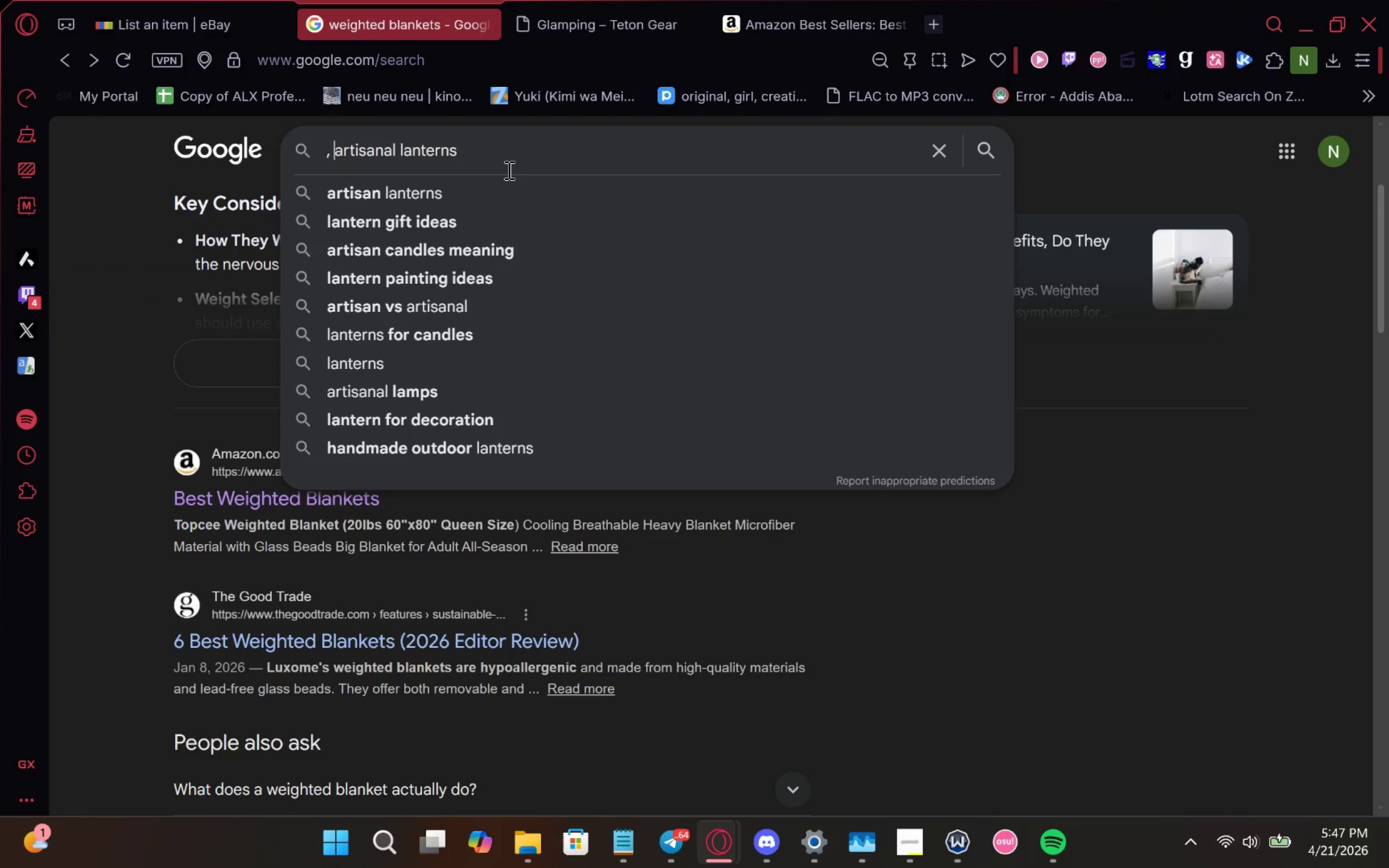 
key(ArrowLeft)
 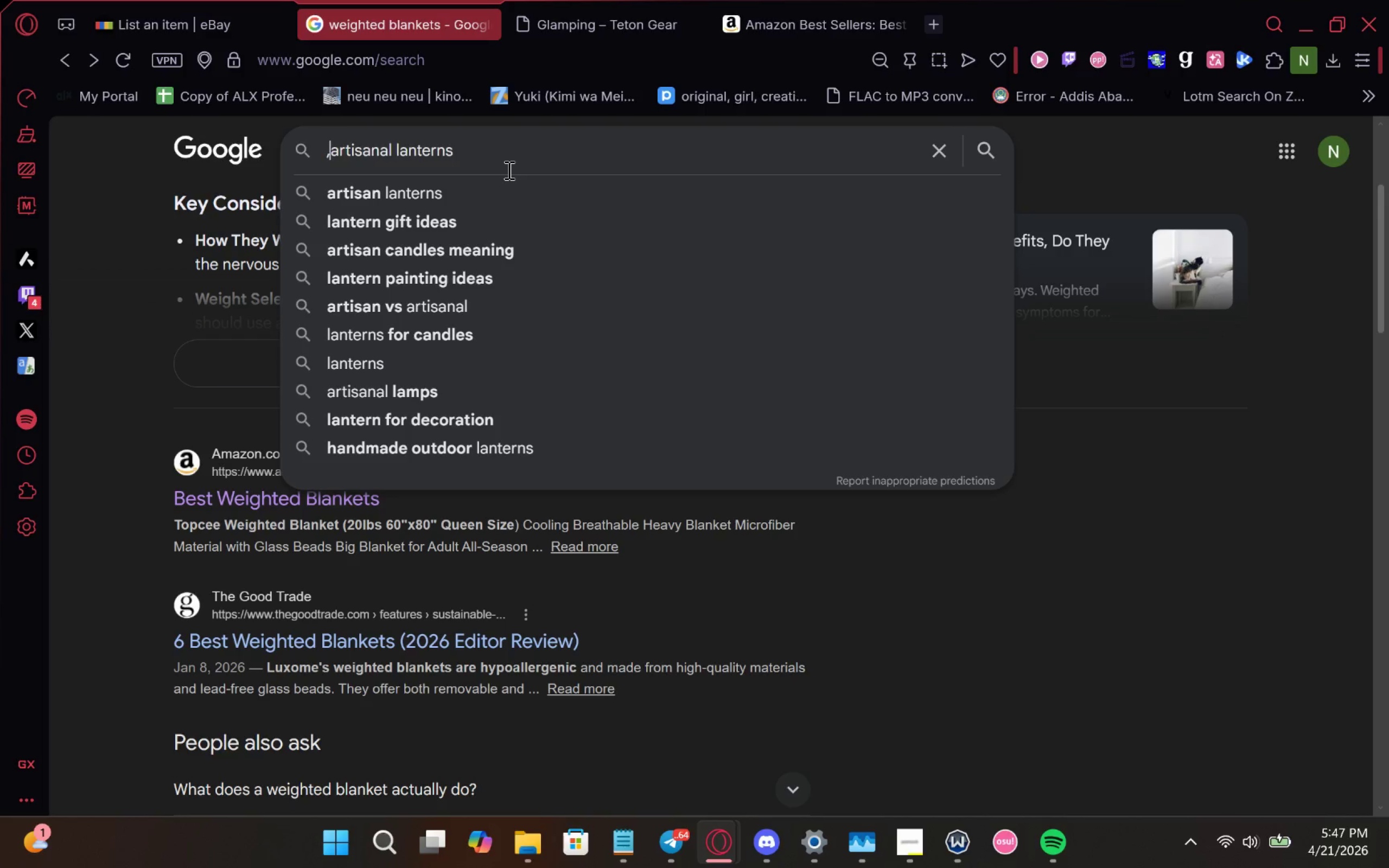 
key(Backspace)
 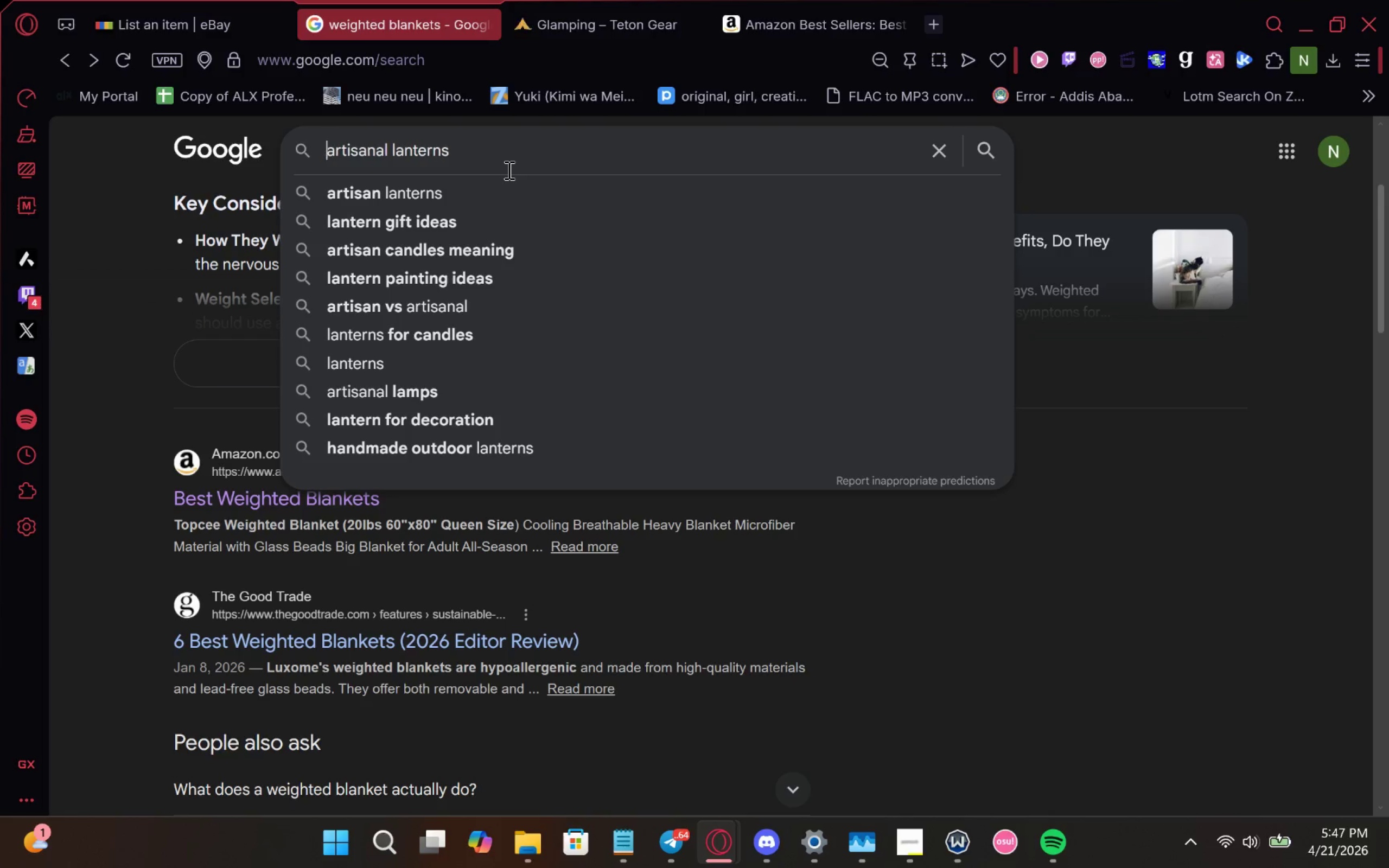 
key(Backspace)
 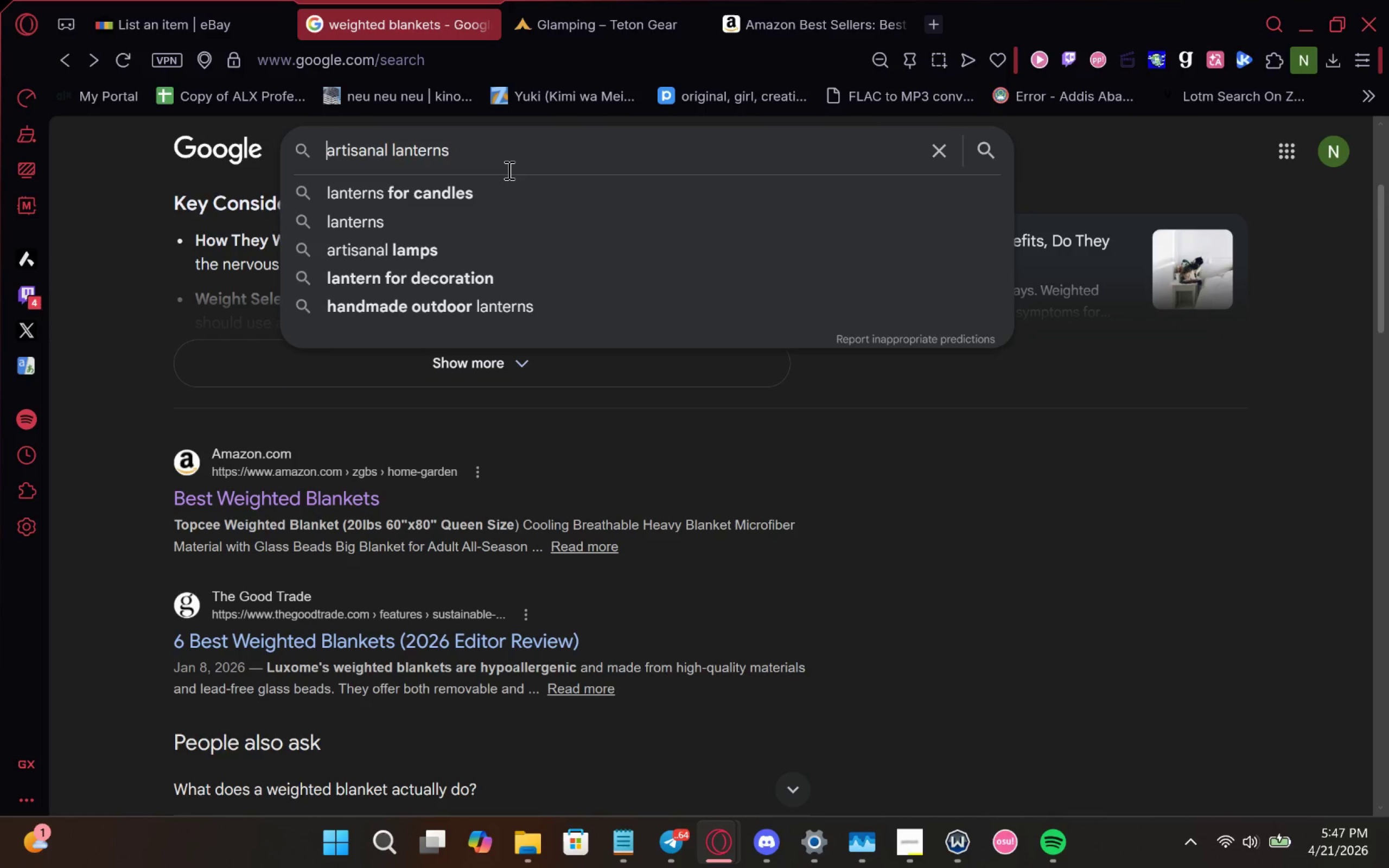 
key(Enter)
 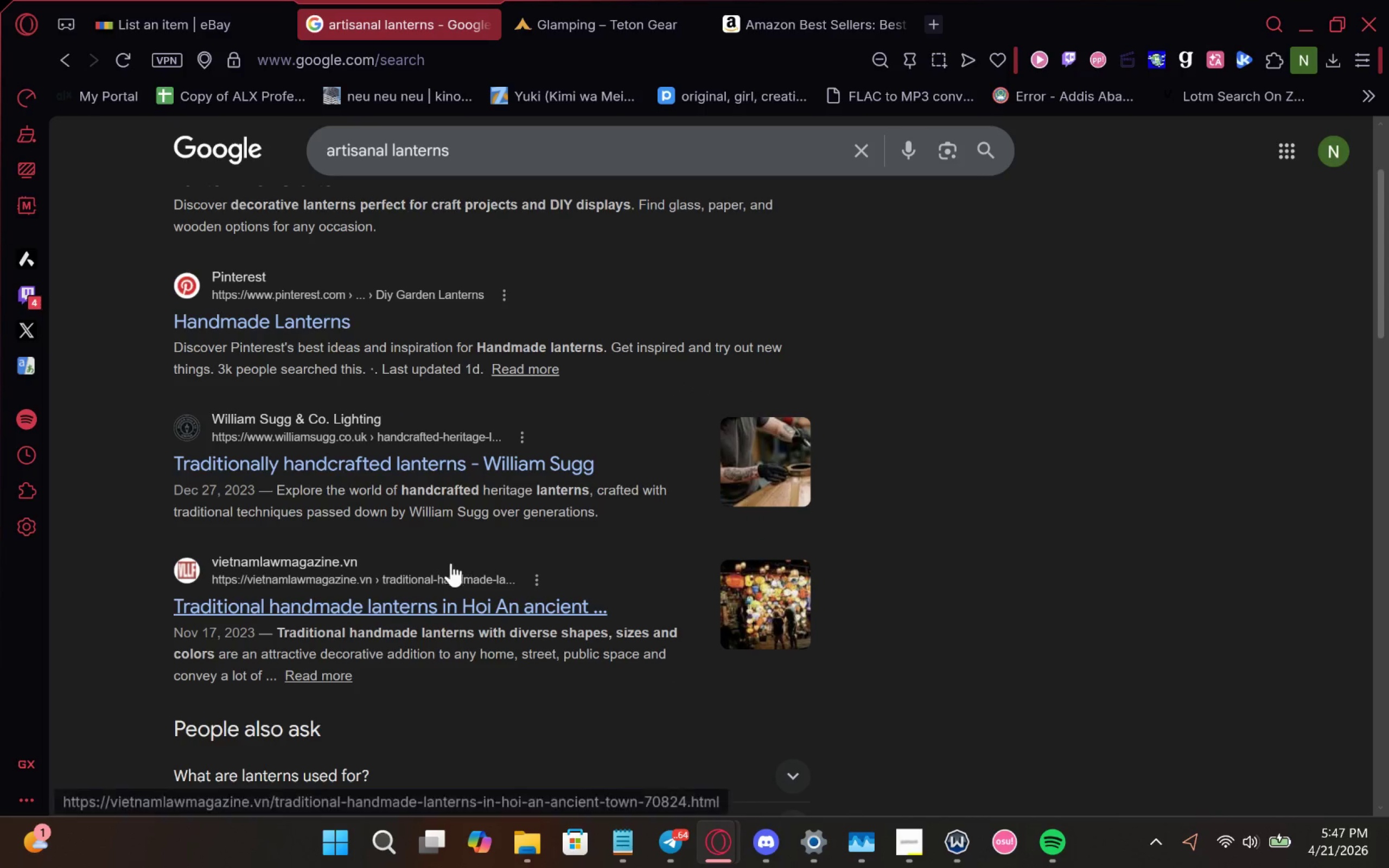 
wait(11.33)
 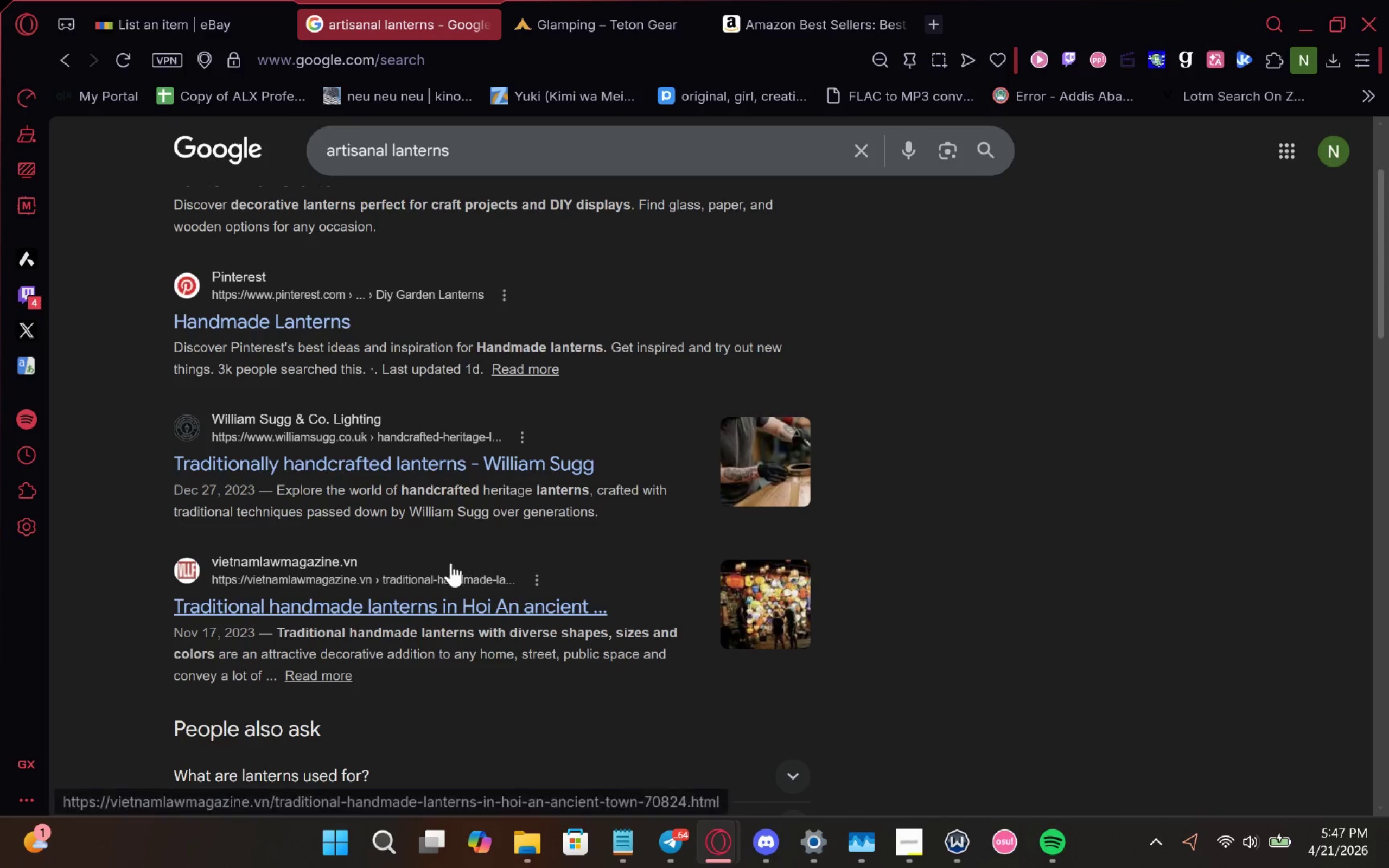 
right_click([436, 527])
 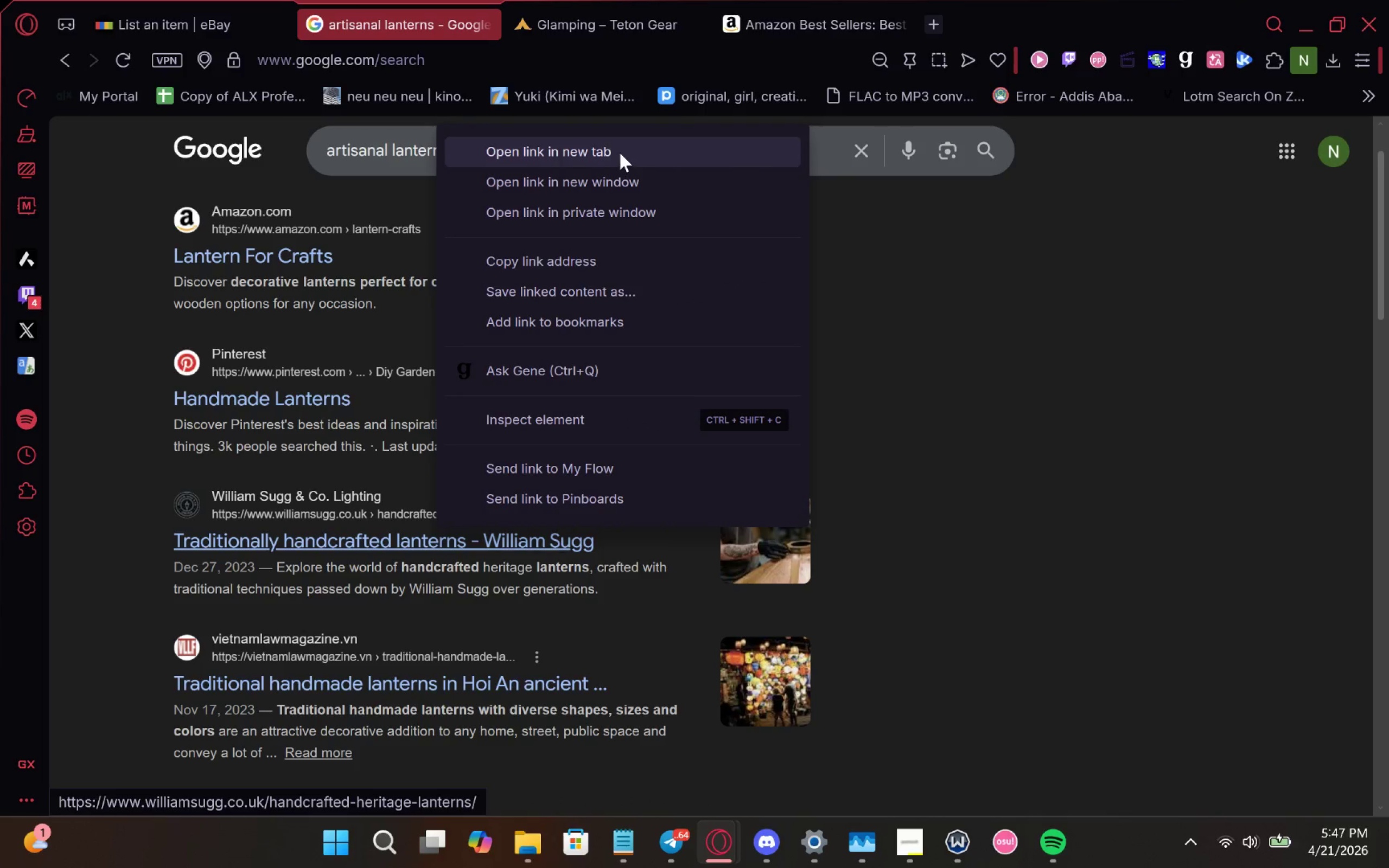 
left_click([620, 152])
 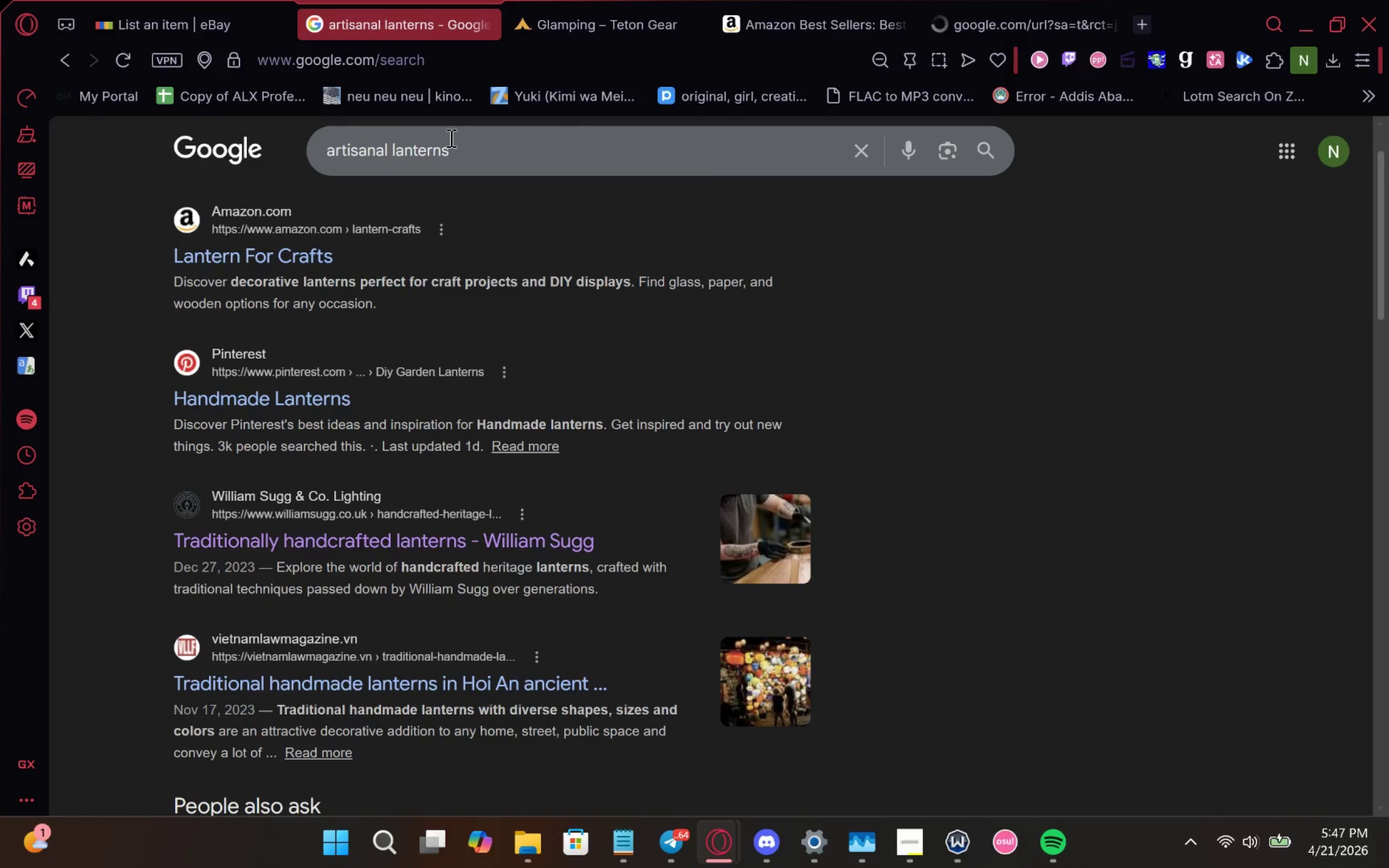 
left_click_drag(start_coordinate=[451, 143], to_coordinate=[48, 164])
 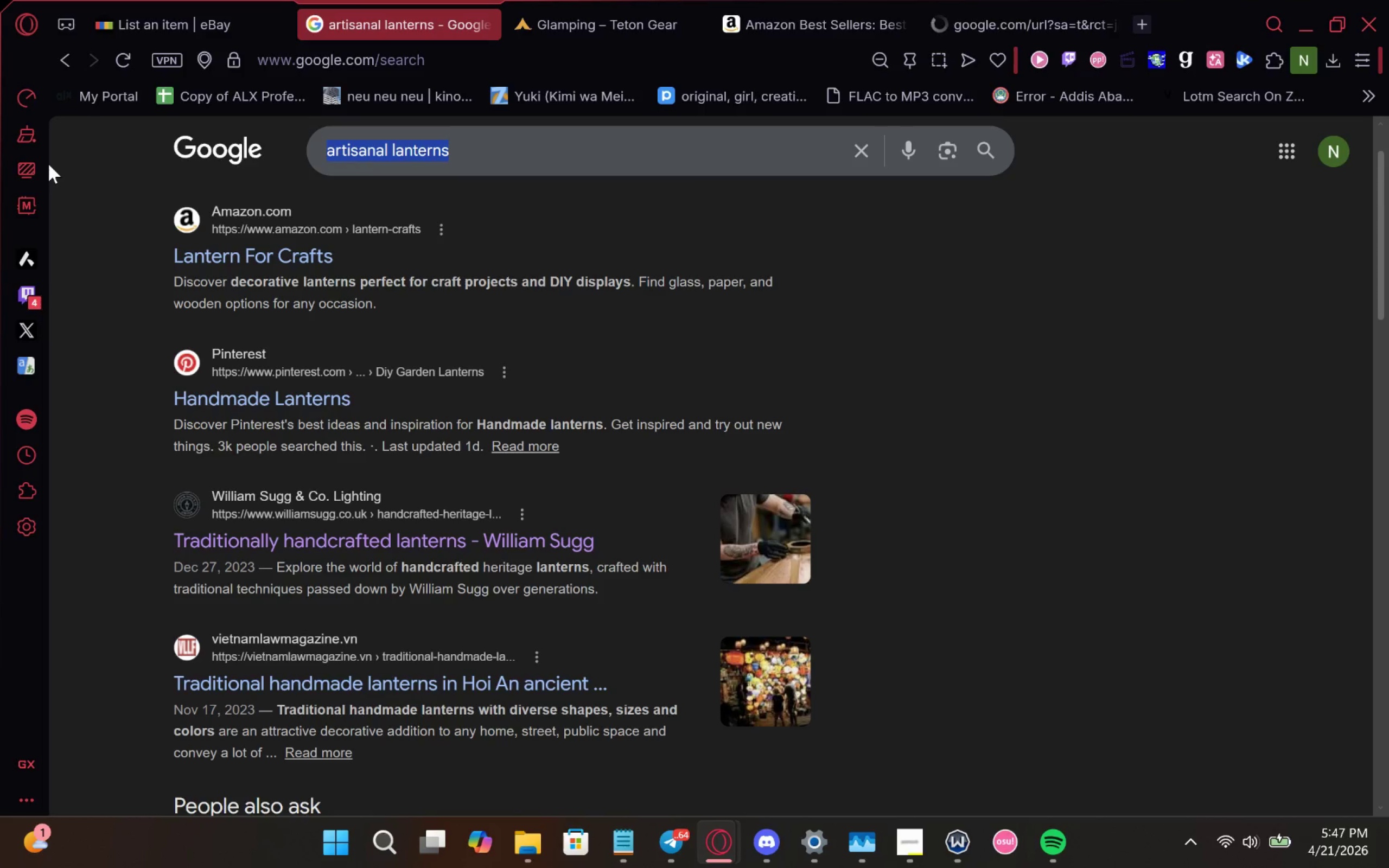 
key(Control+V)
 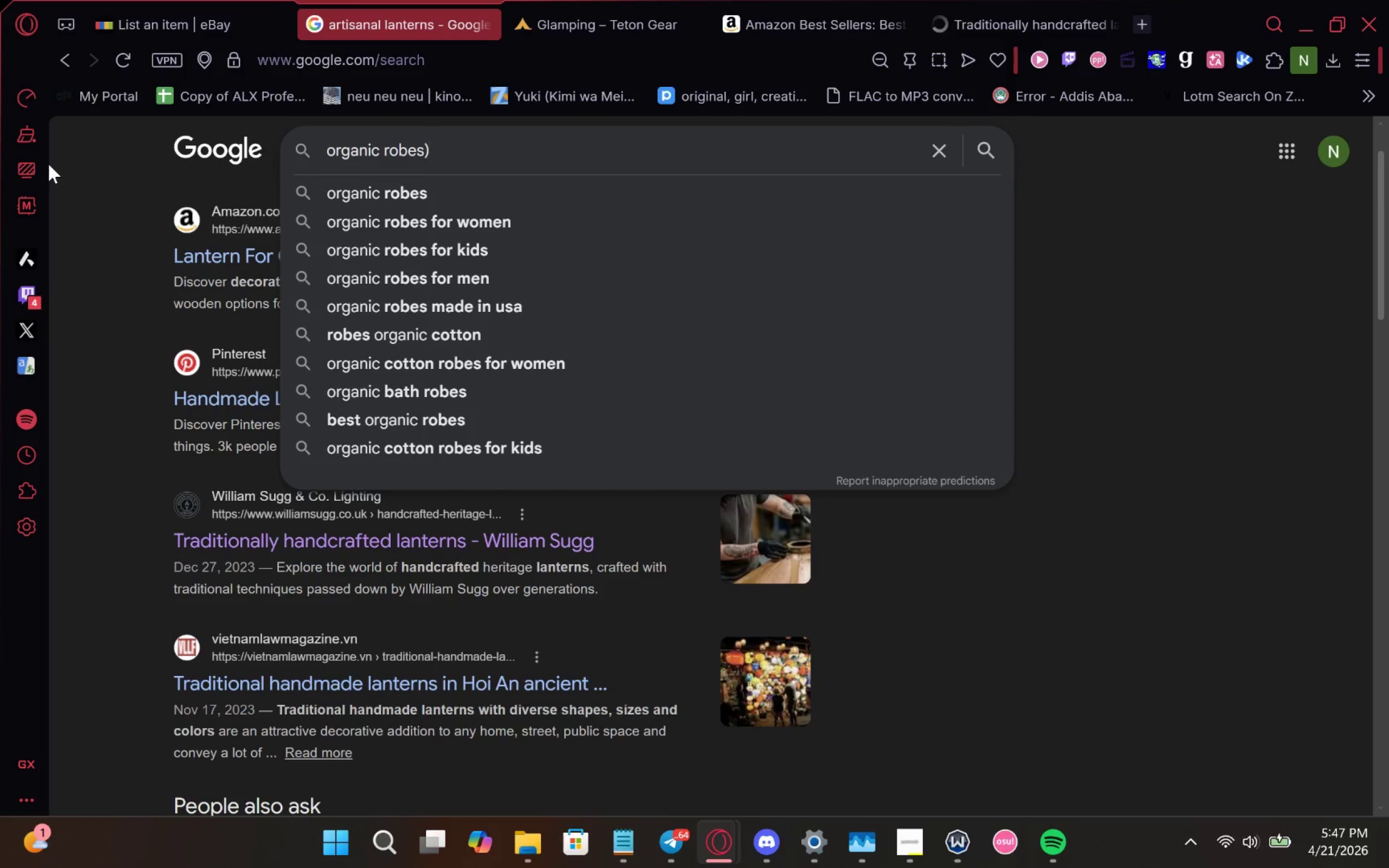 
key(Backspace)
 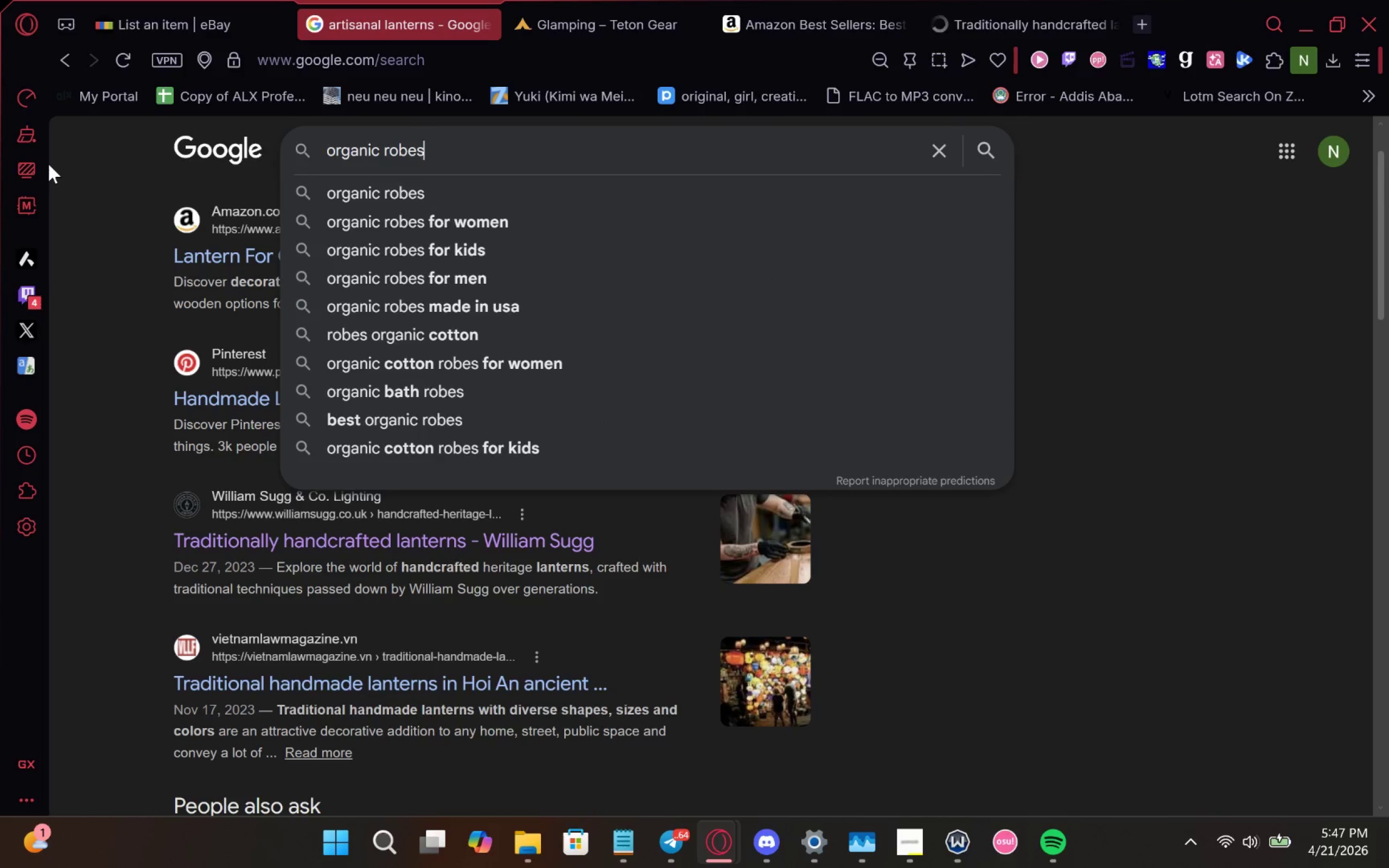 
key(Enter)
 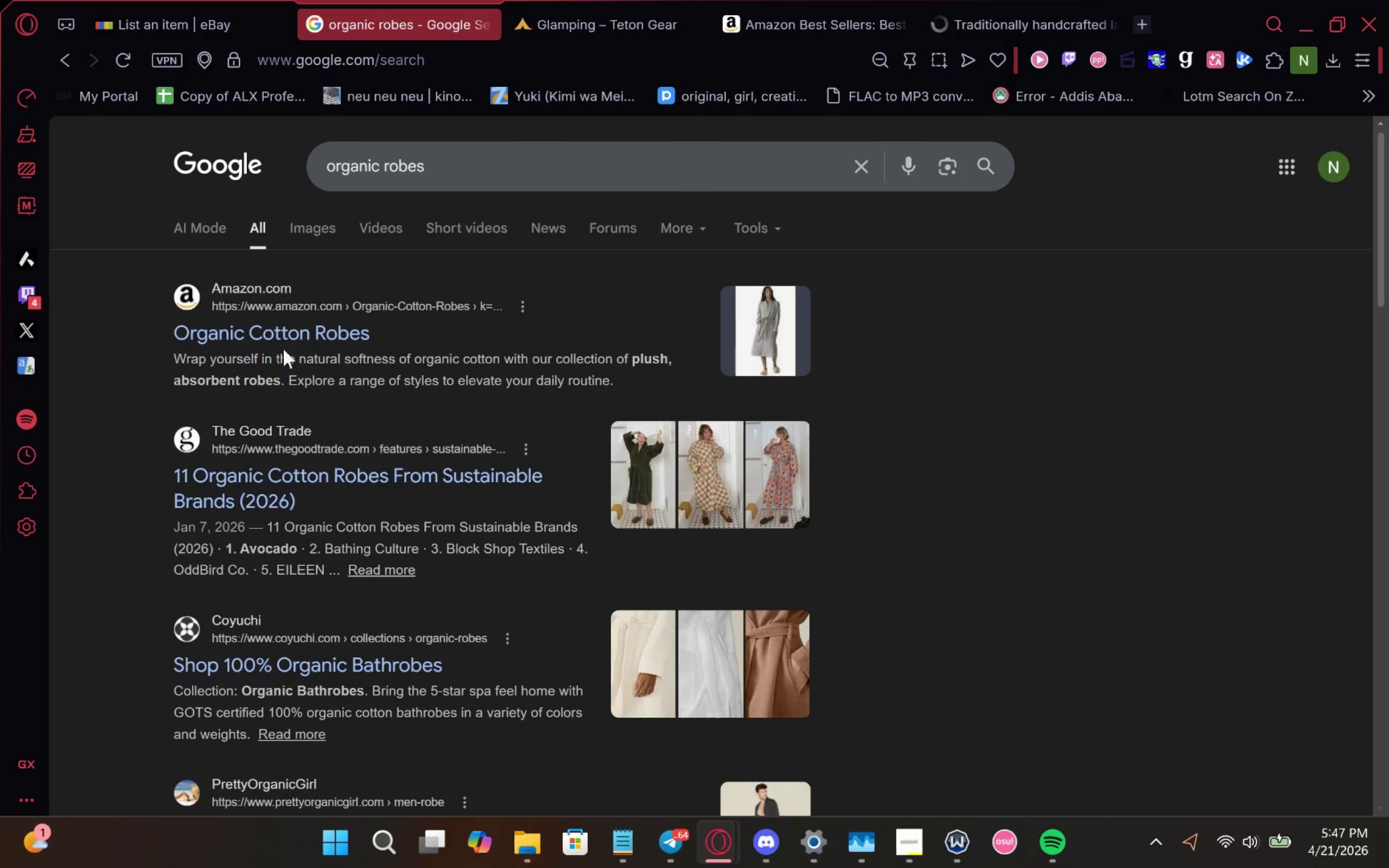 
right_click([420, 482])
 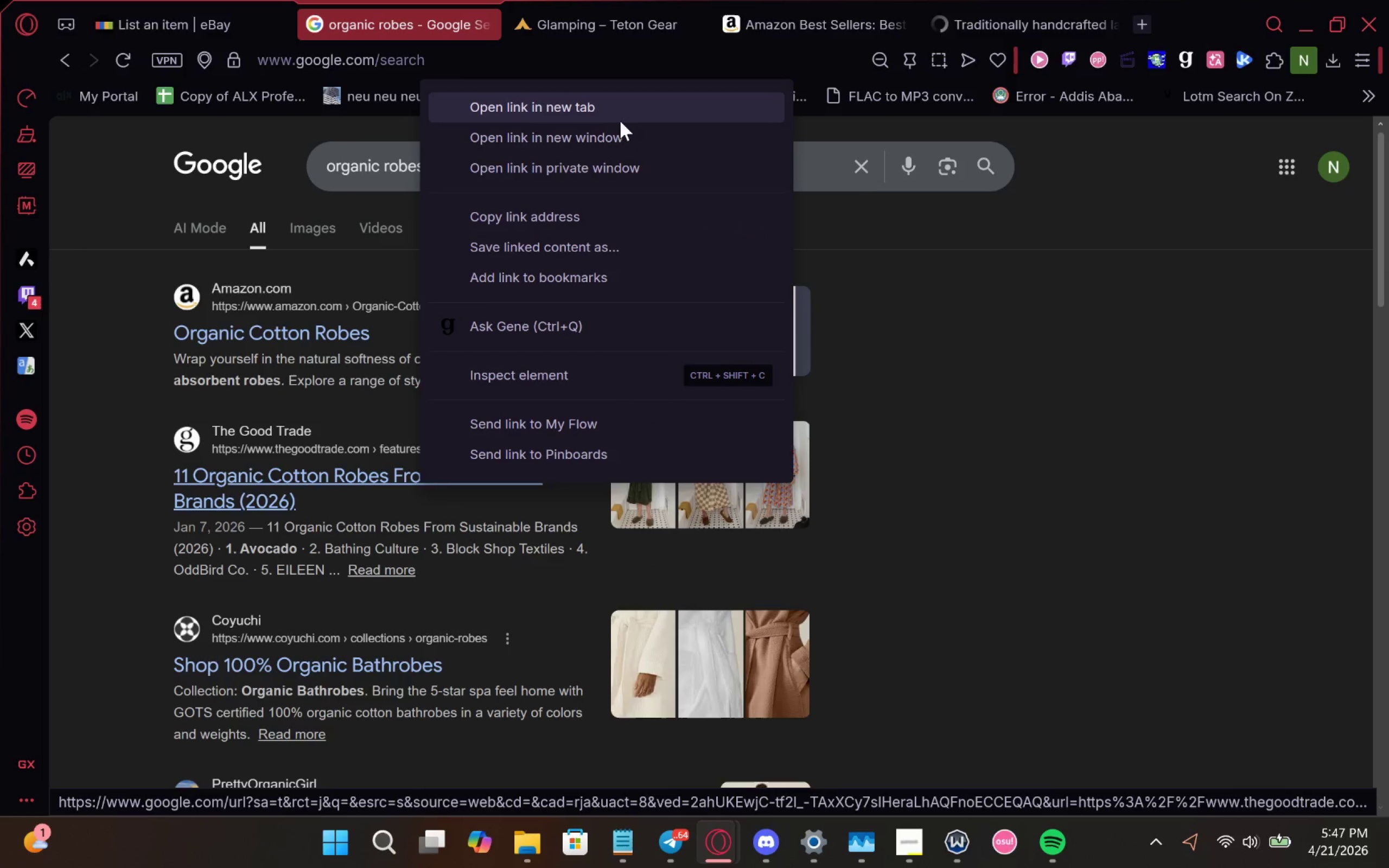 
left_click([622, 117])
 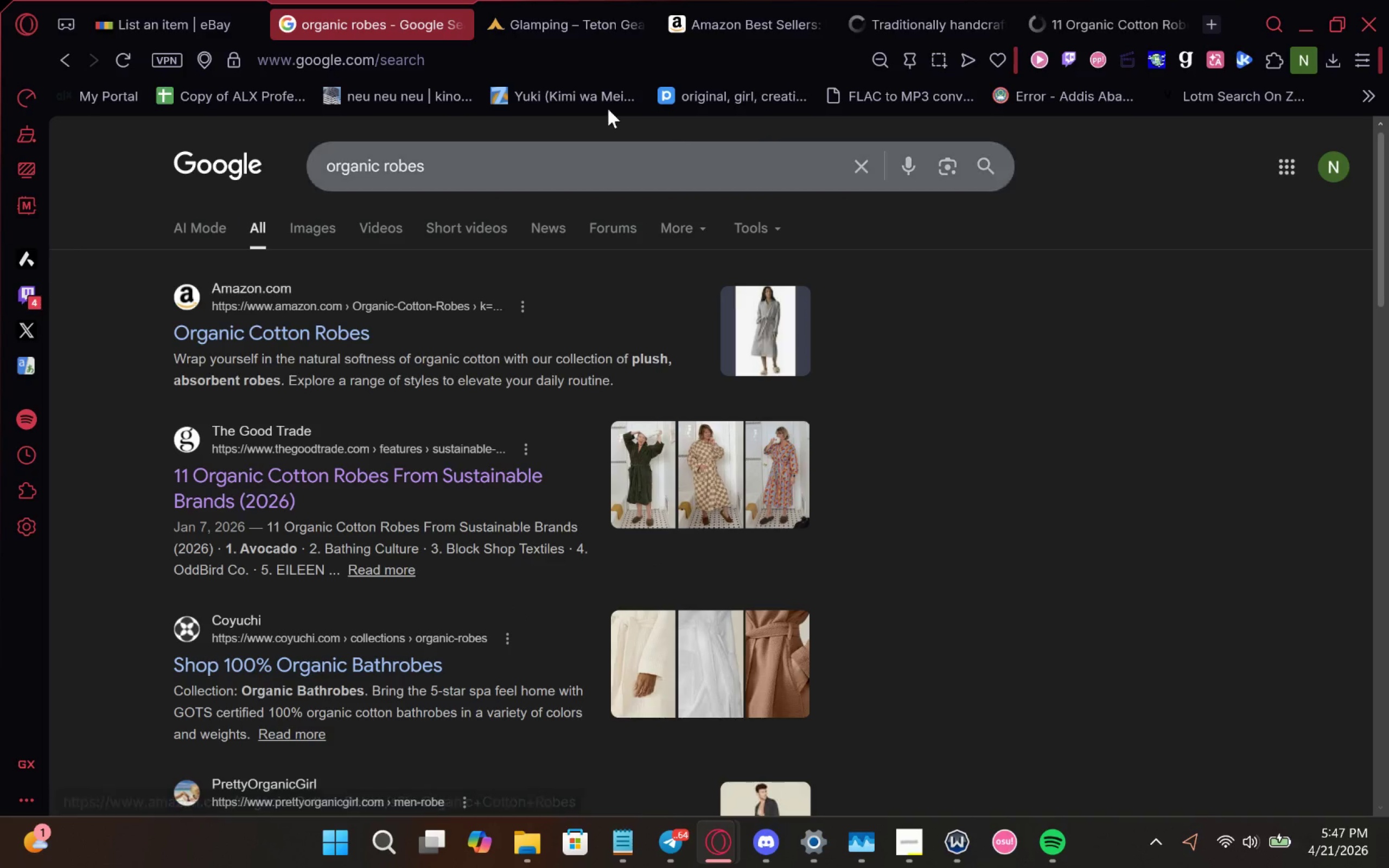 
left_click([528, 0])
 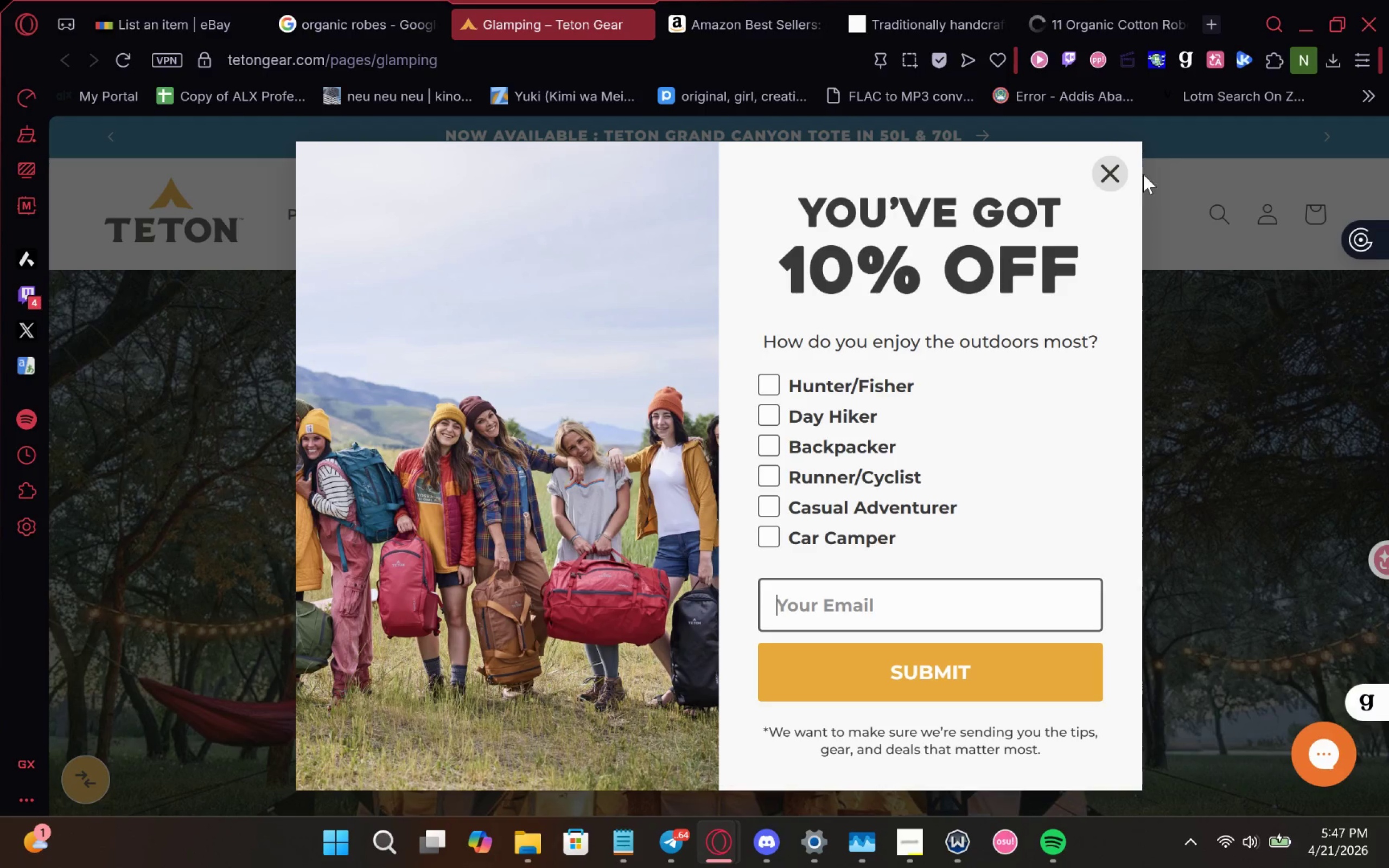 
left_click([1112, 170])
 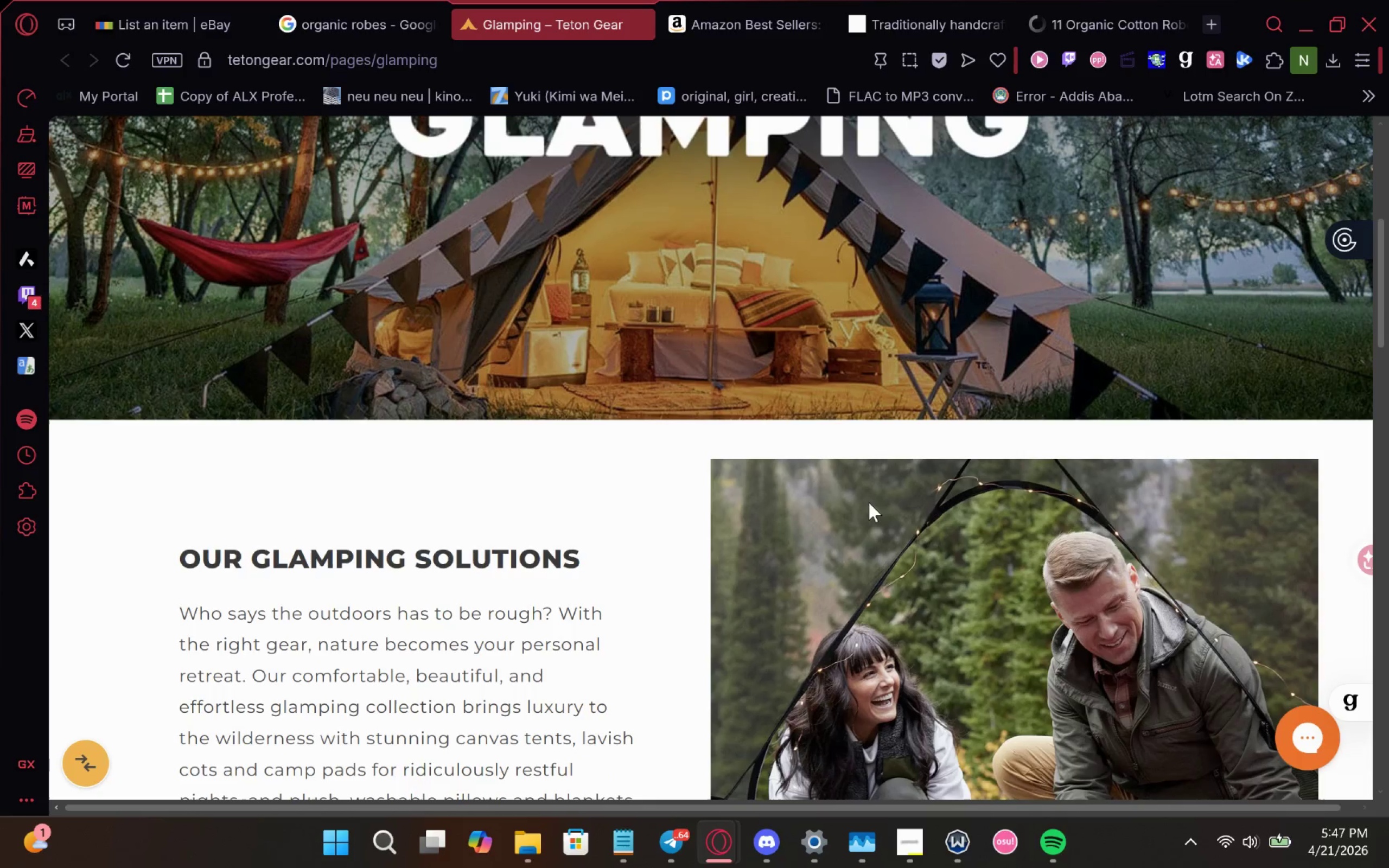 
wait(9.22)
 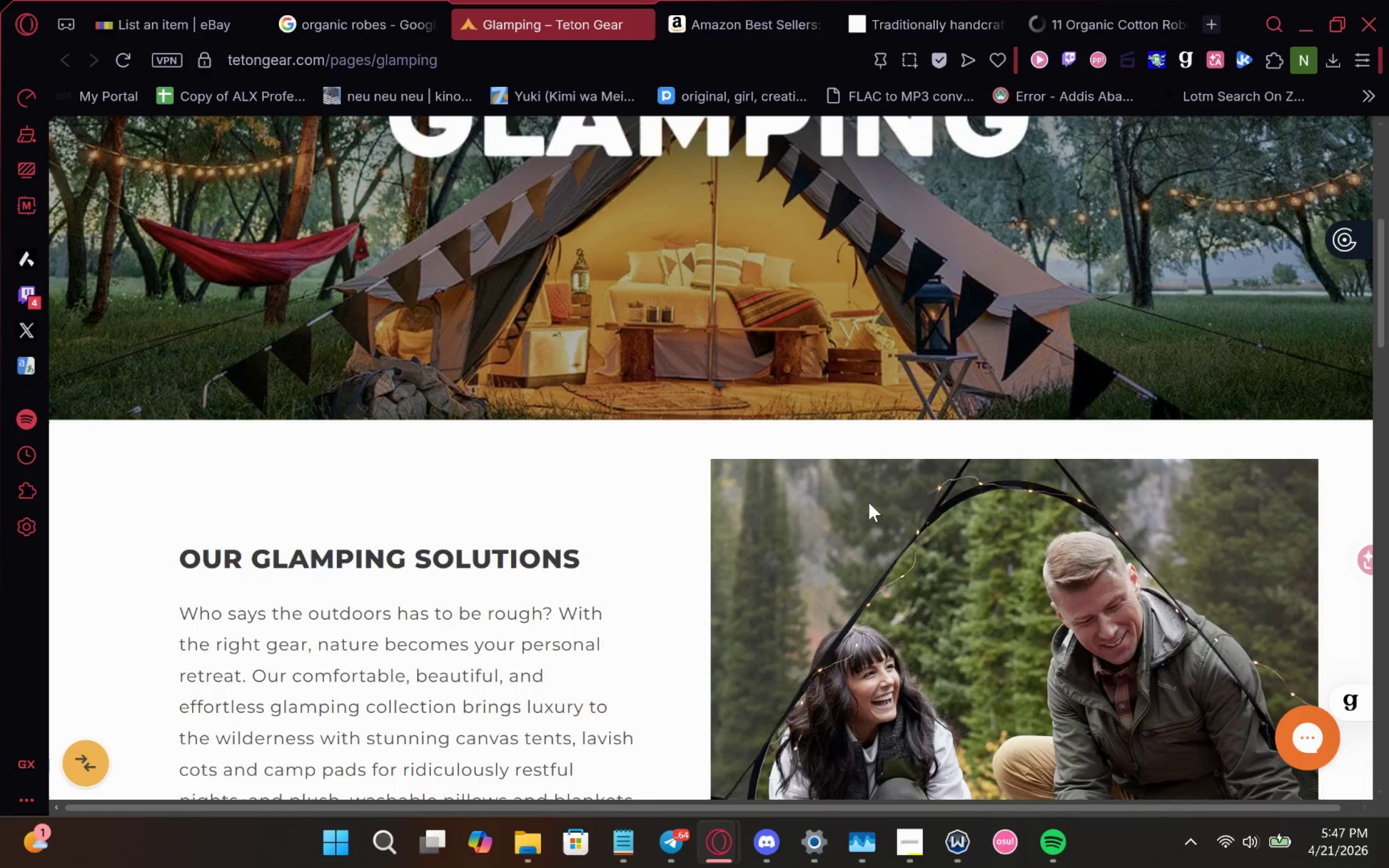 
left_click([920, 848])